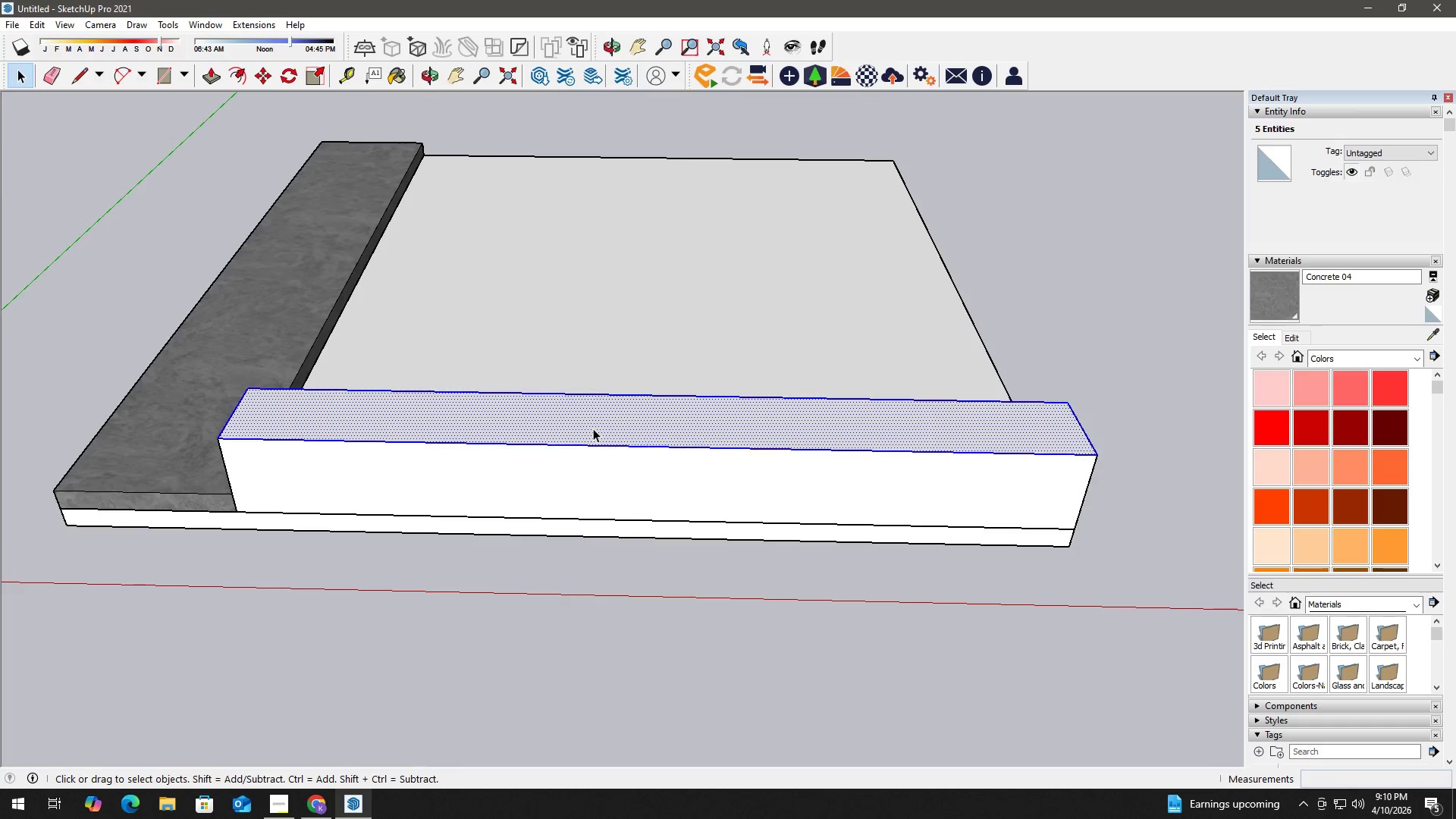 
triple_click([593, 428])
 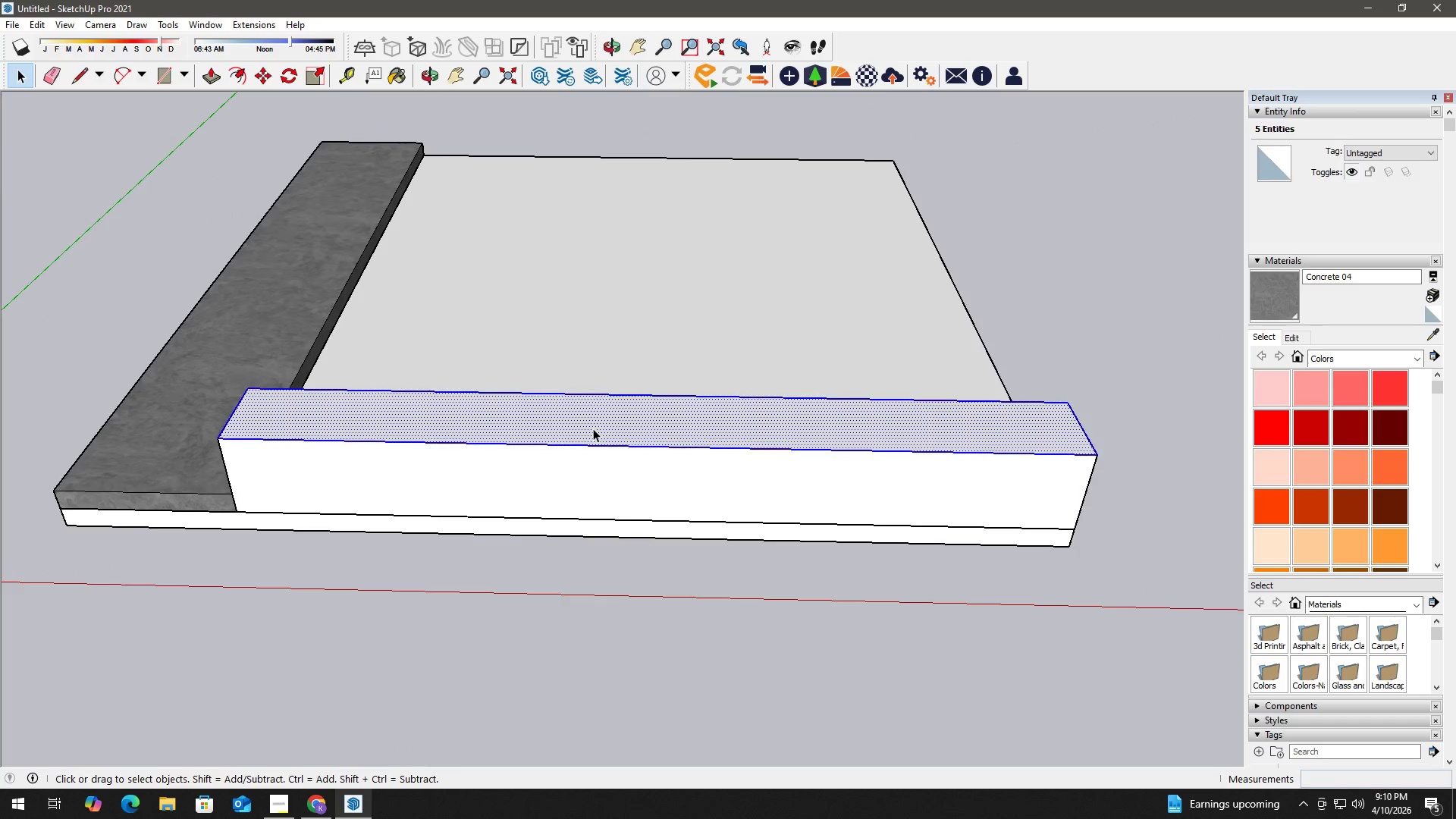 
triple_click([593, 428])
 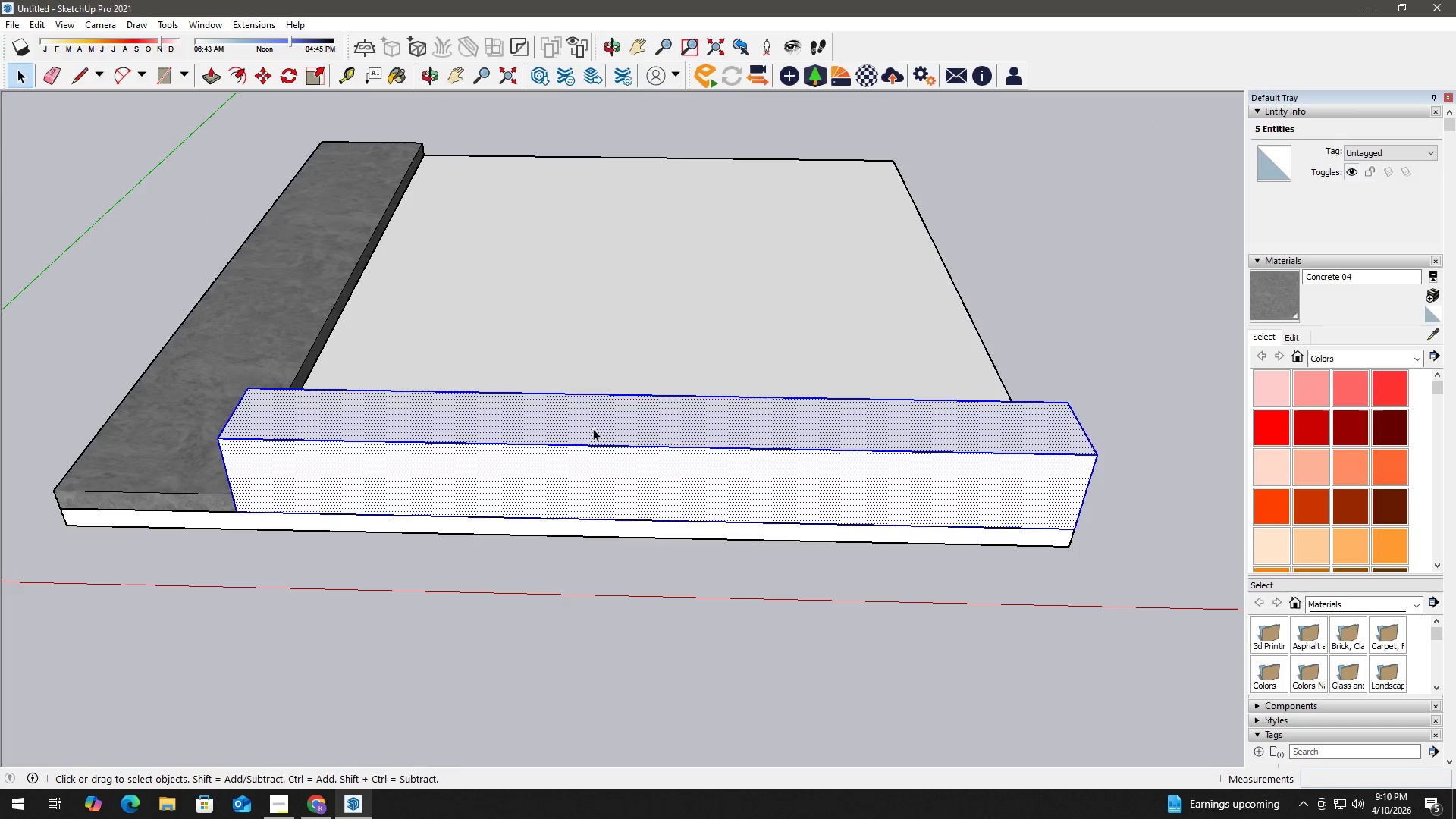 
right_click([593, 428])
 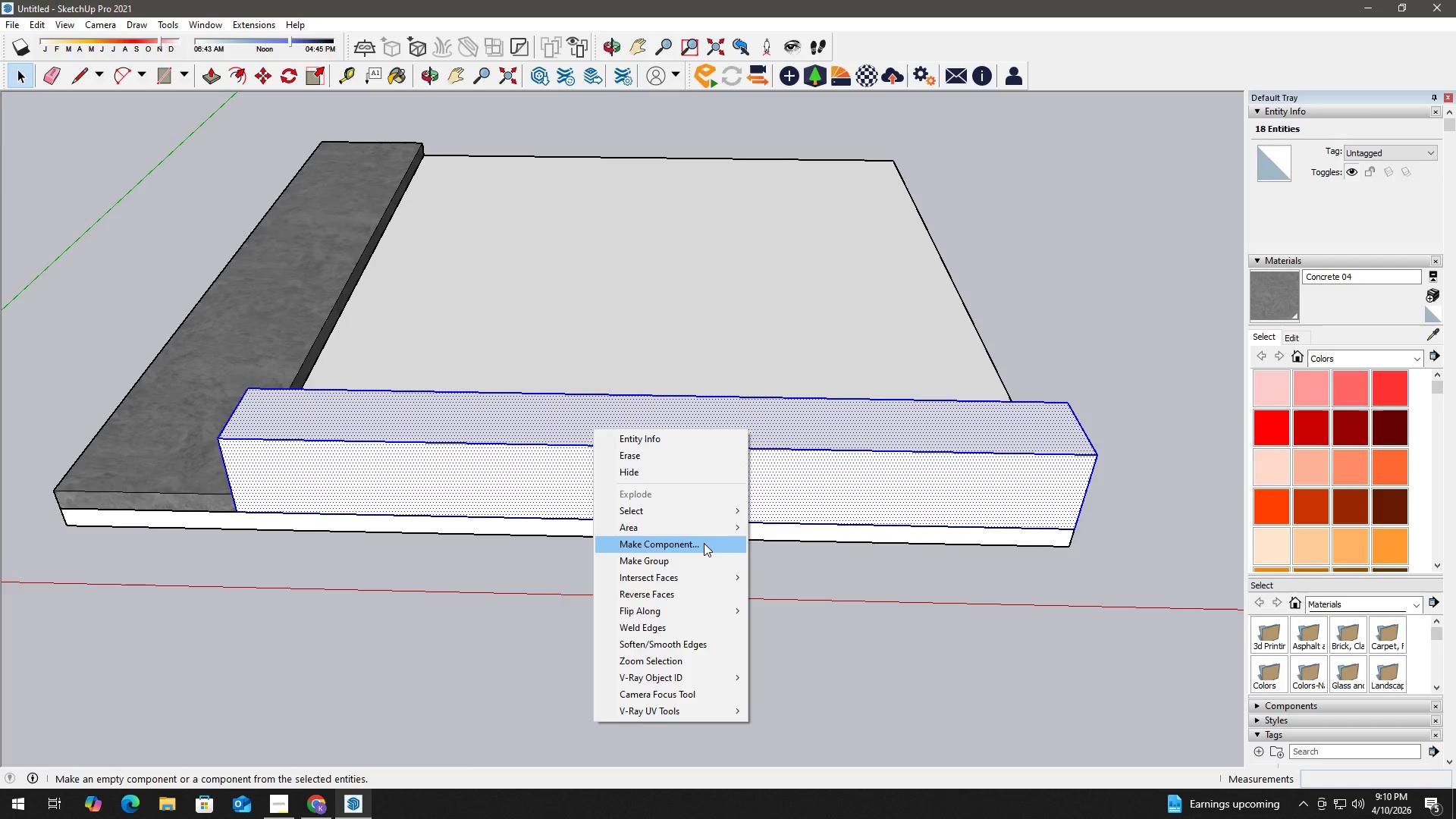 
left_click([704, 543])
 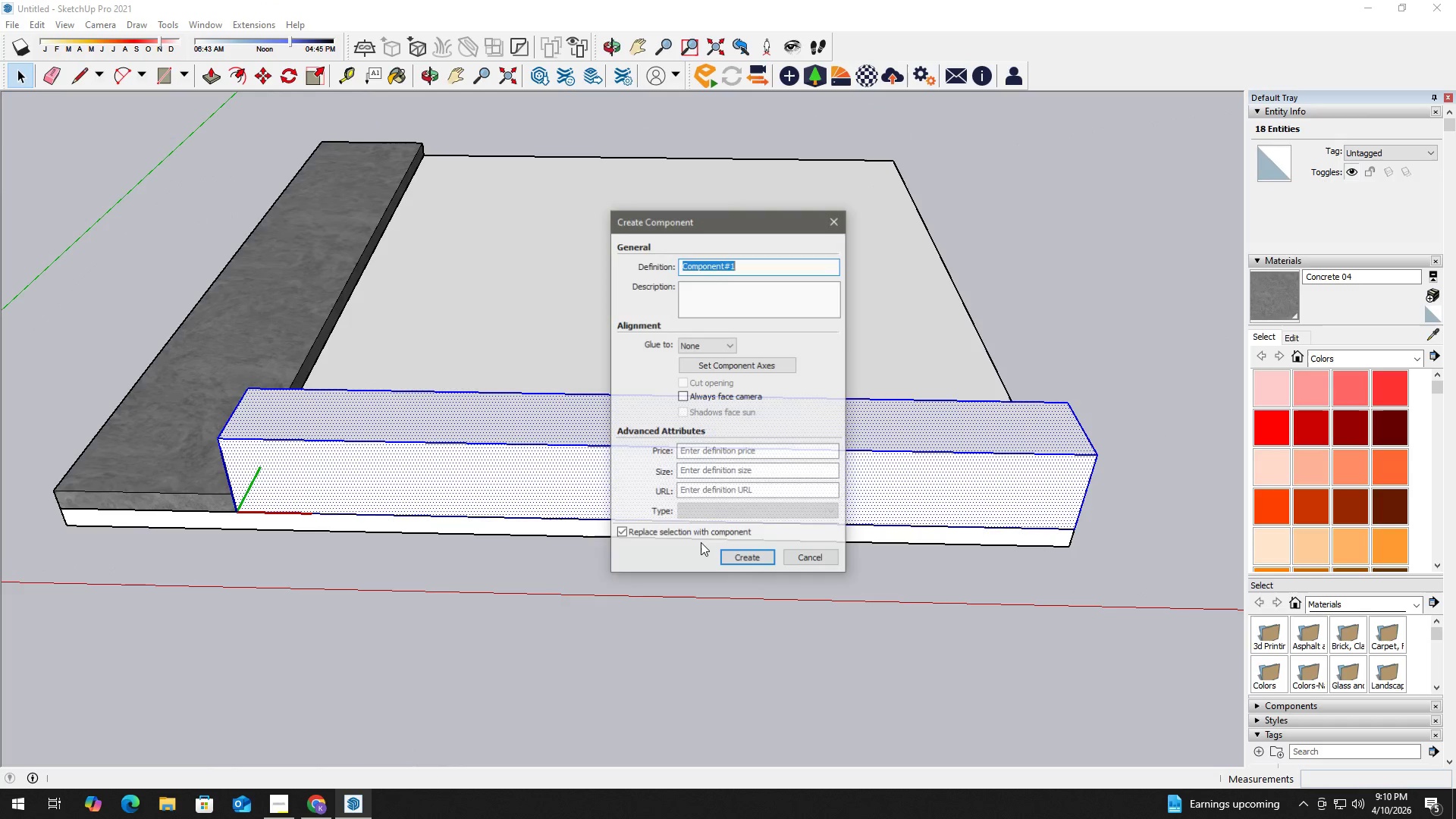 
type(Pl)
key(Backspace)
key(Backspace)
type(front Planter Box)
 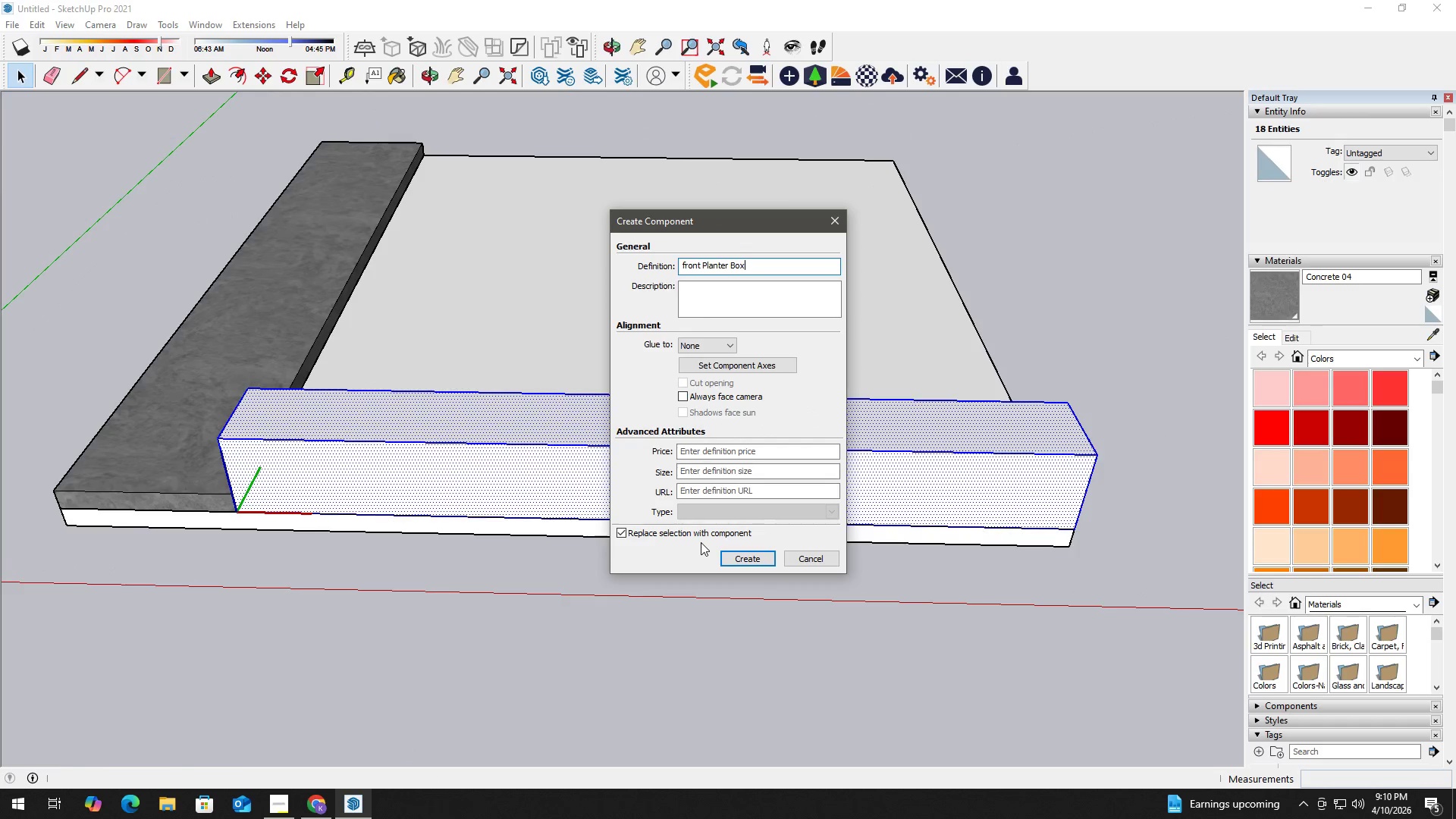 
key(Enter)
 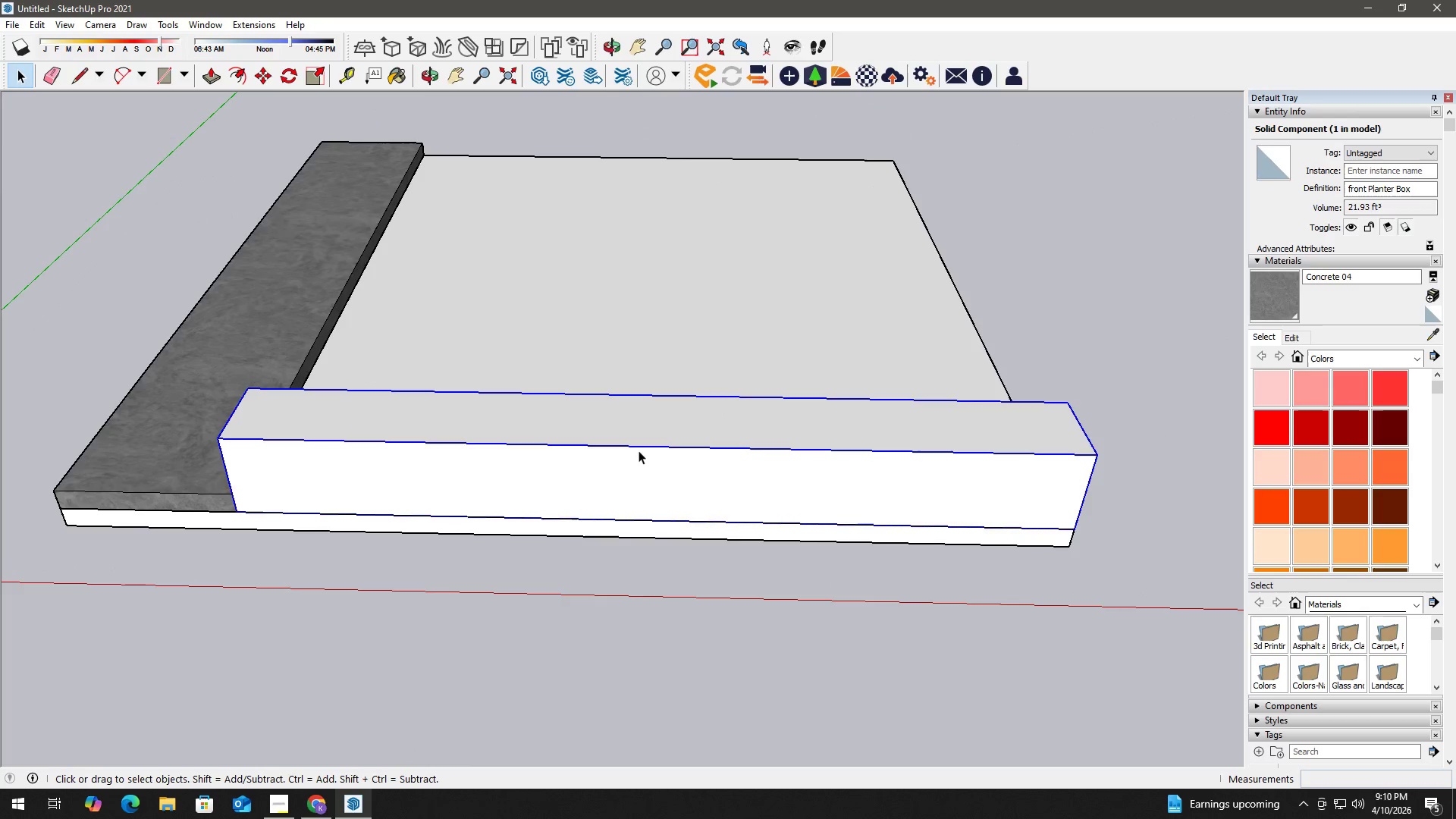 
double_click([637, 450])
 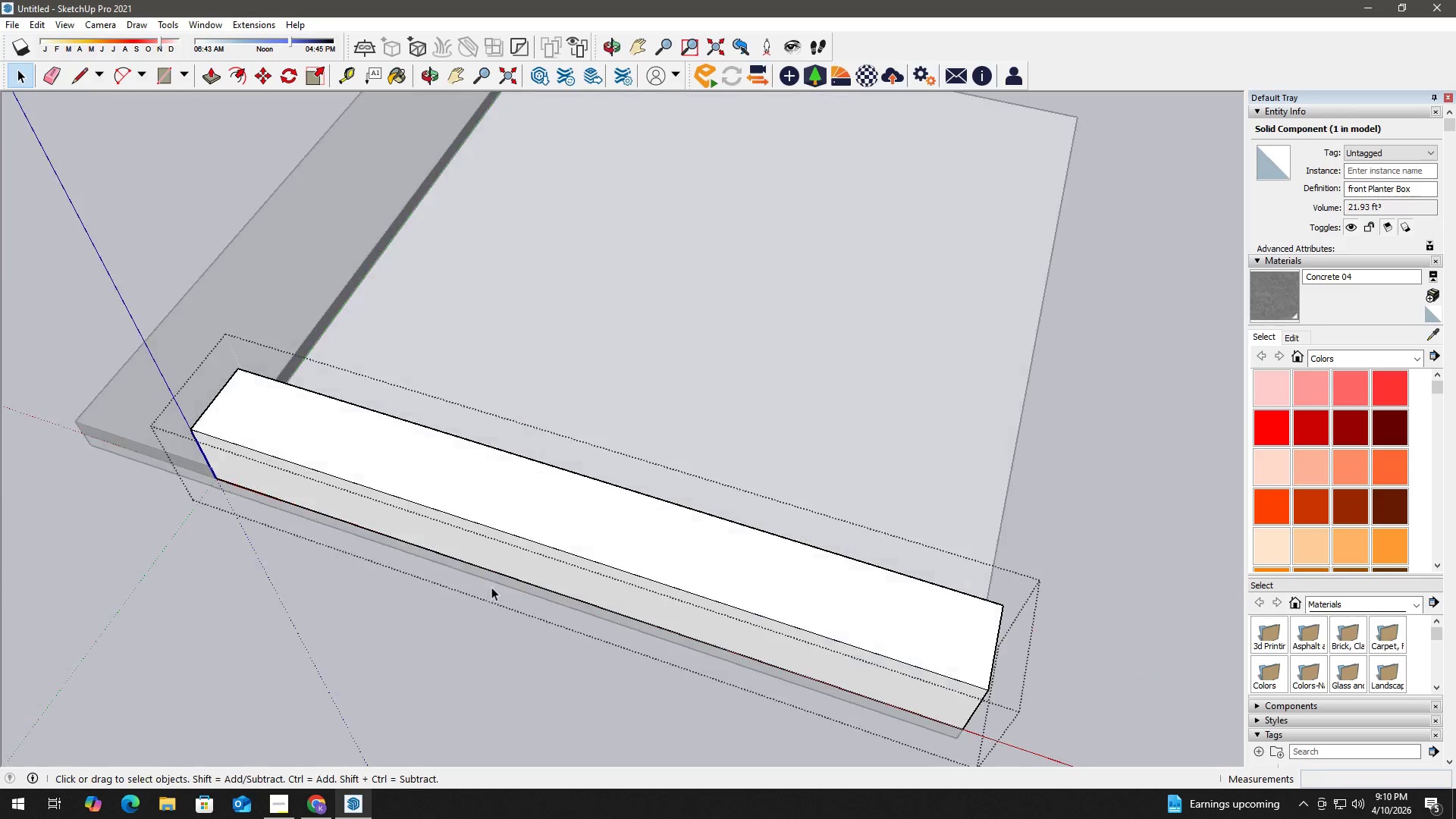 
left_click([554, 503])
 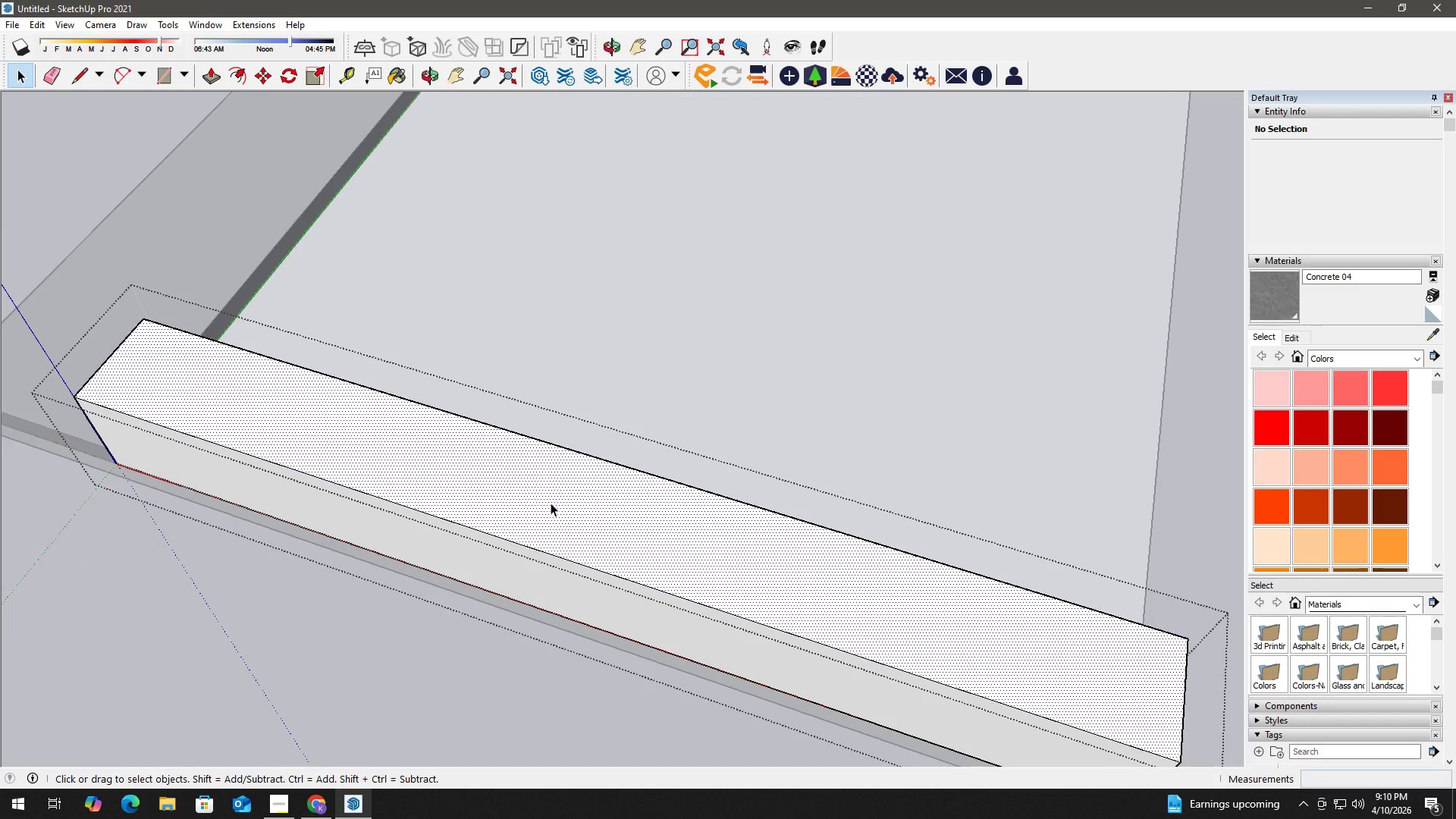 
key(F)
 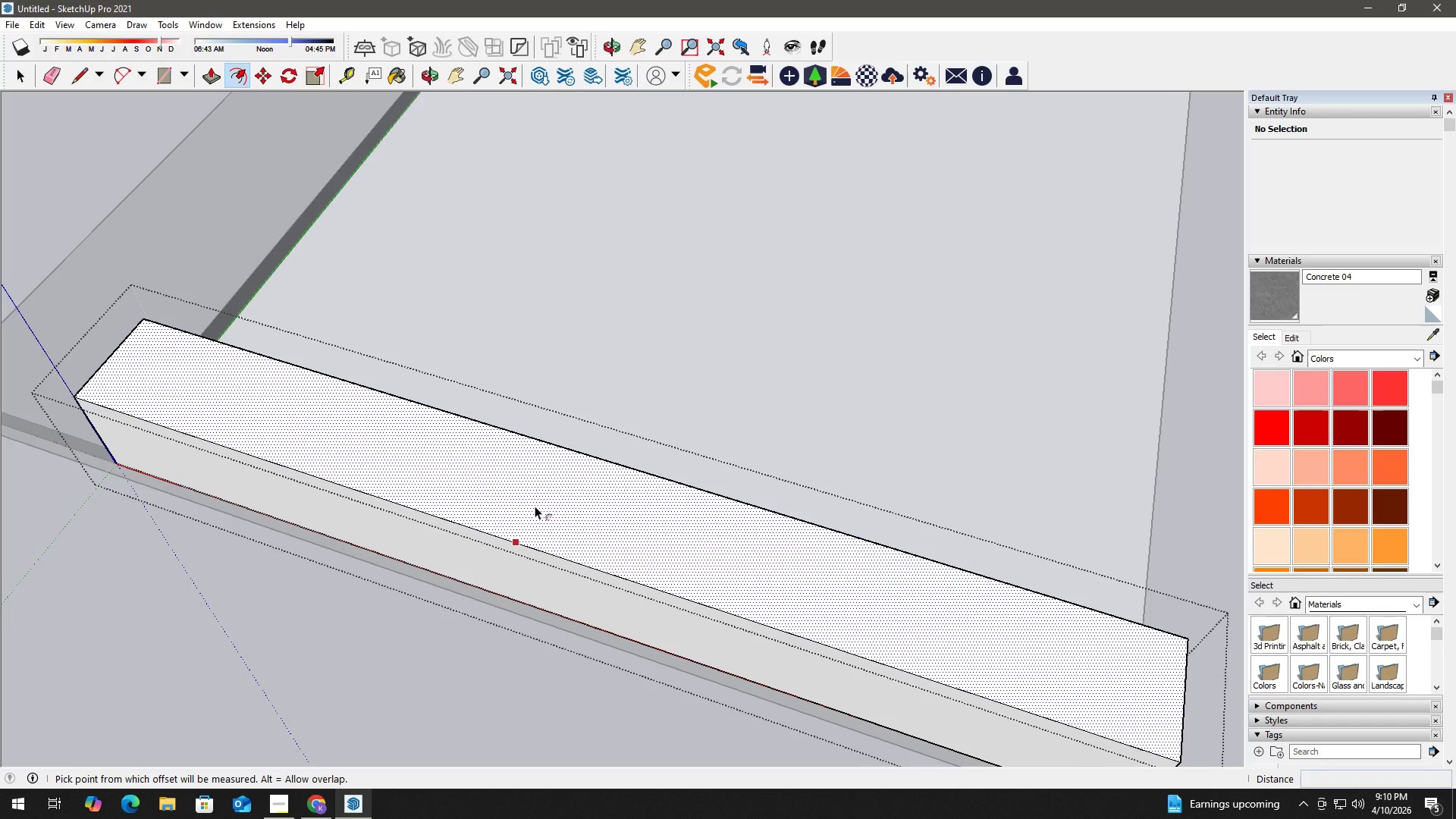 
scroll: coordinate [538, 521], scroll_direction: up, amount: 3.0
 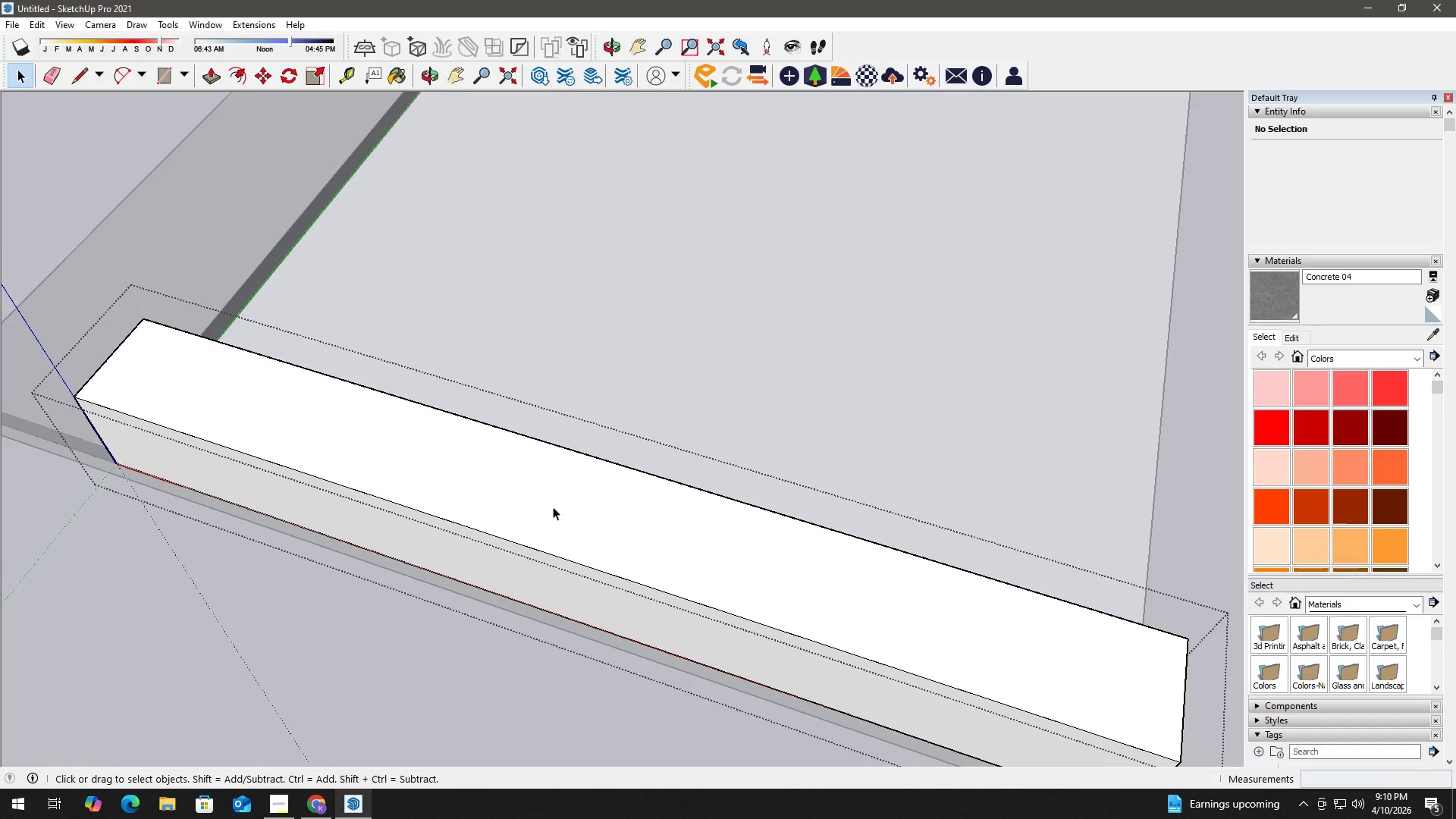 
double_click([535, 506])
 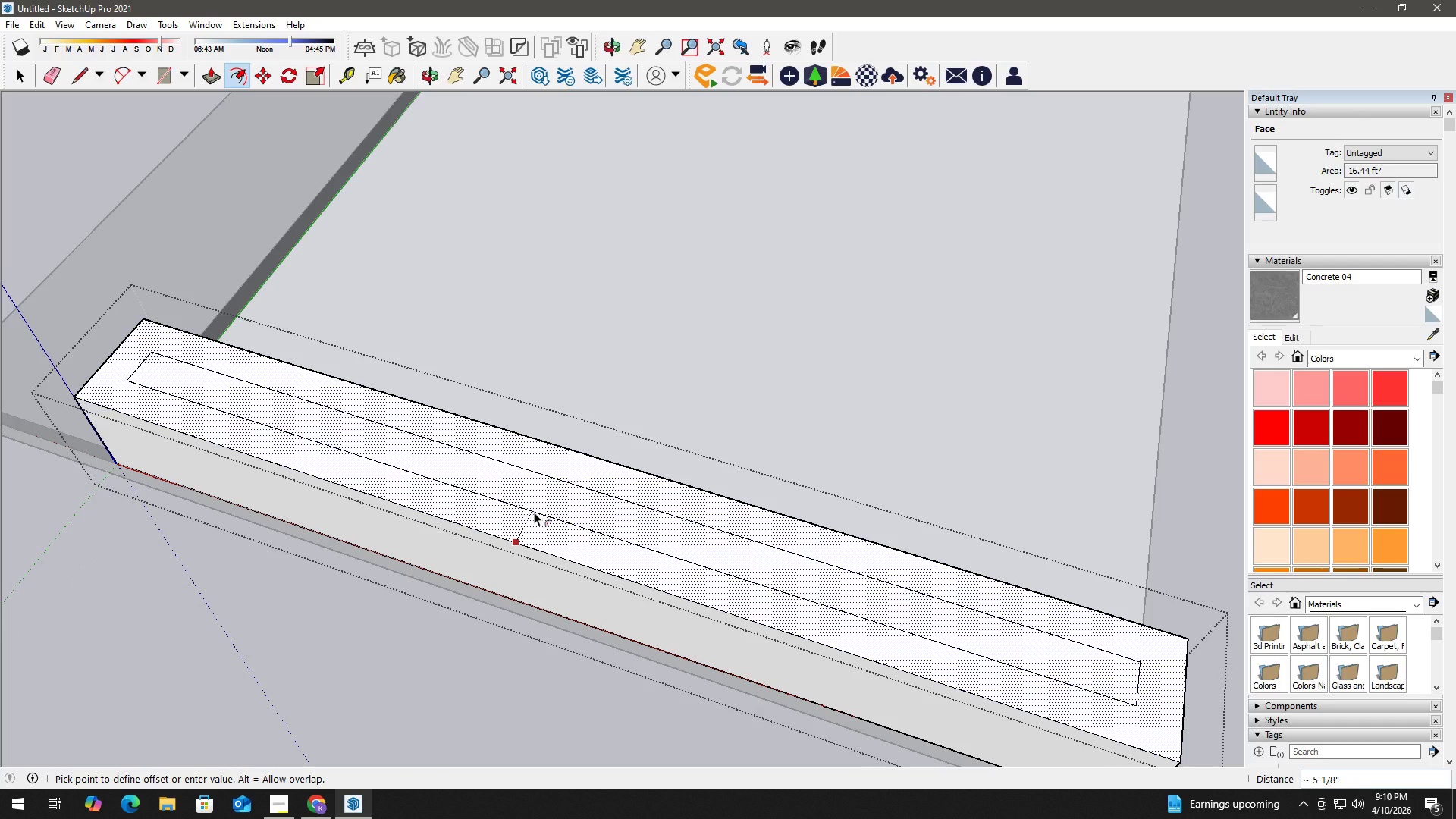 
key(Numpad4)
 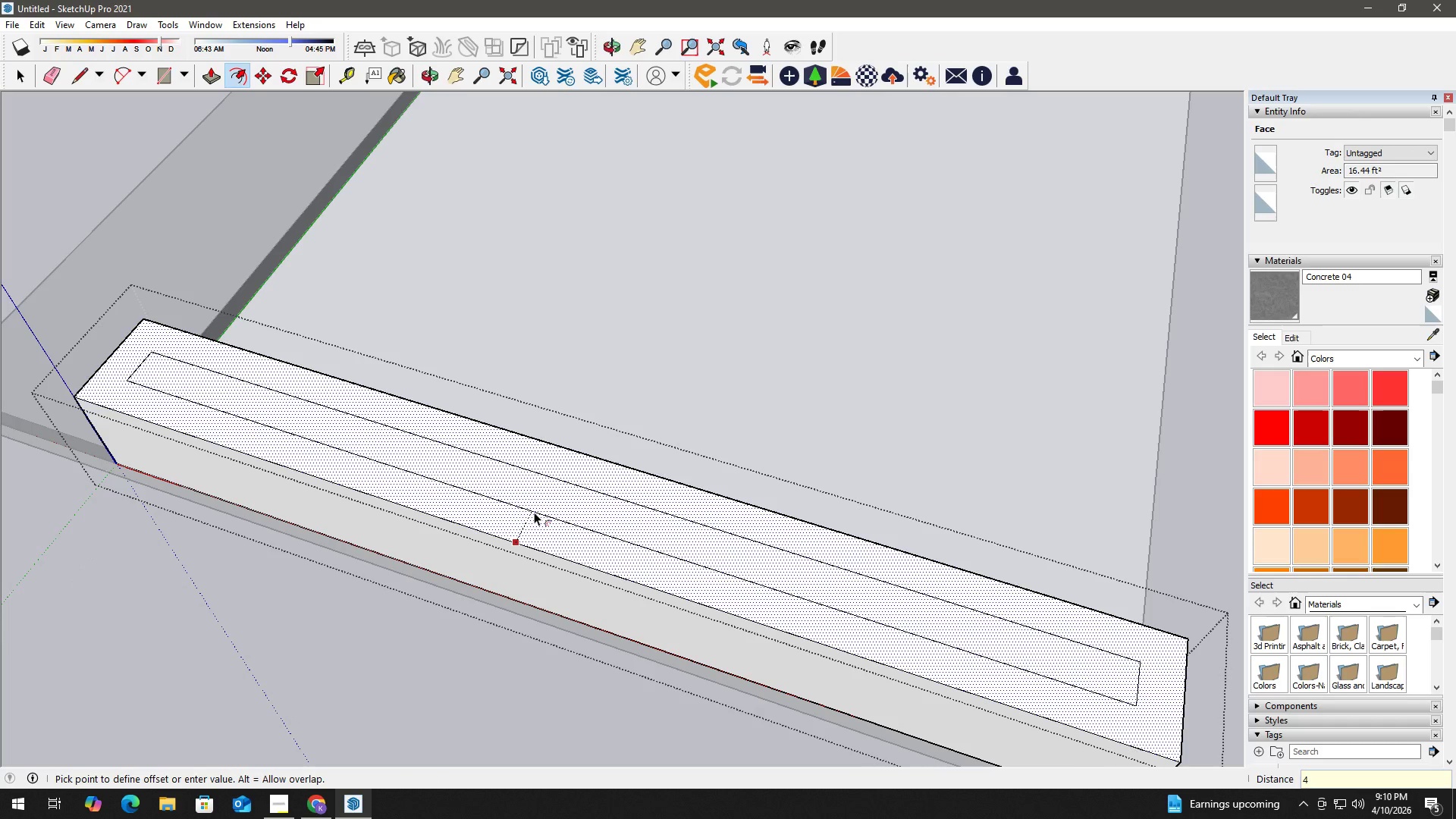 
key(Shift+ShiftLeft)
 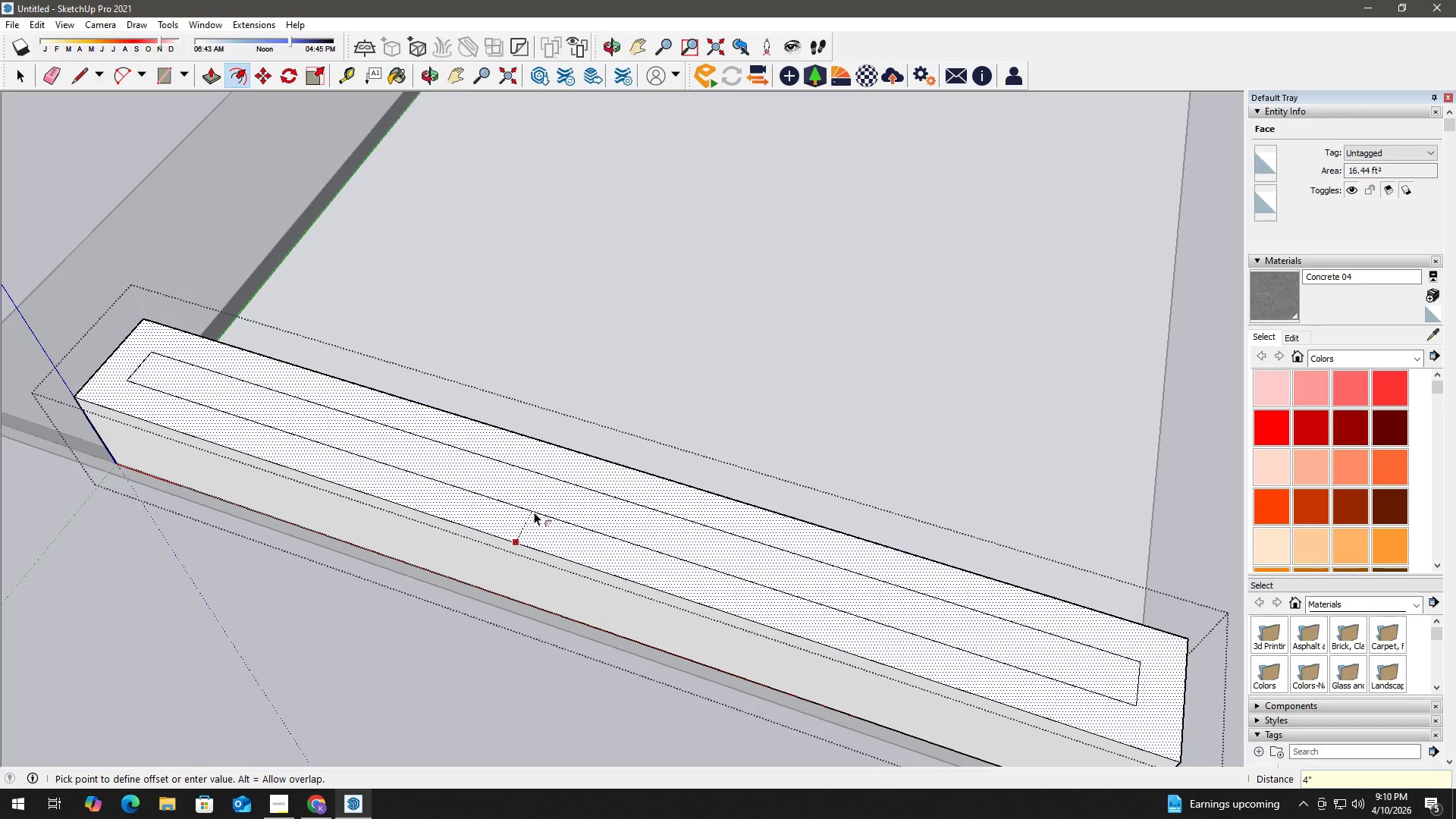 
key(Shift+Quote)
 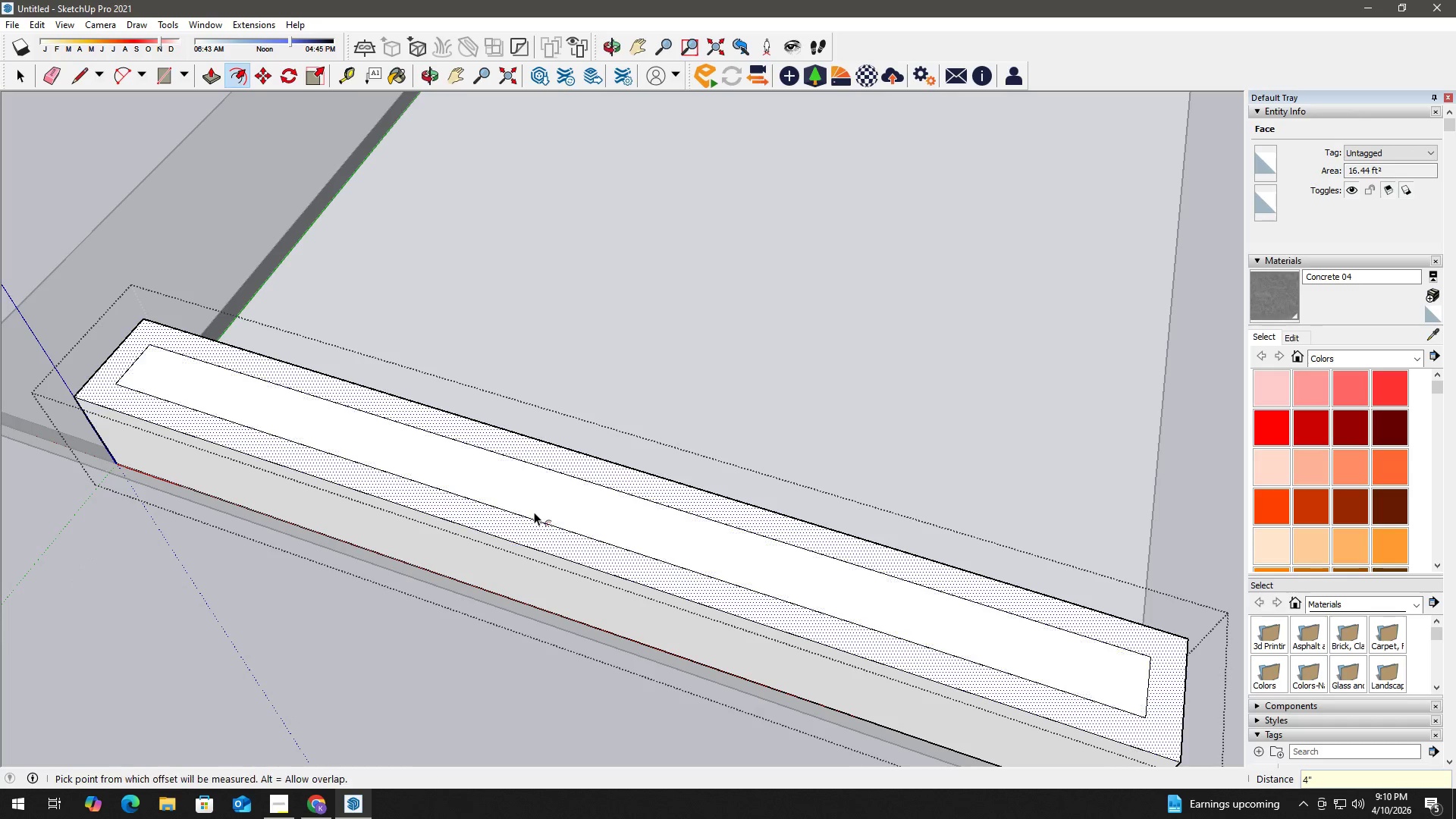 
key(Enter)
 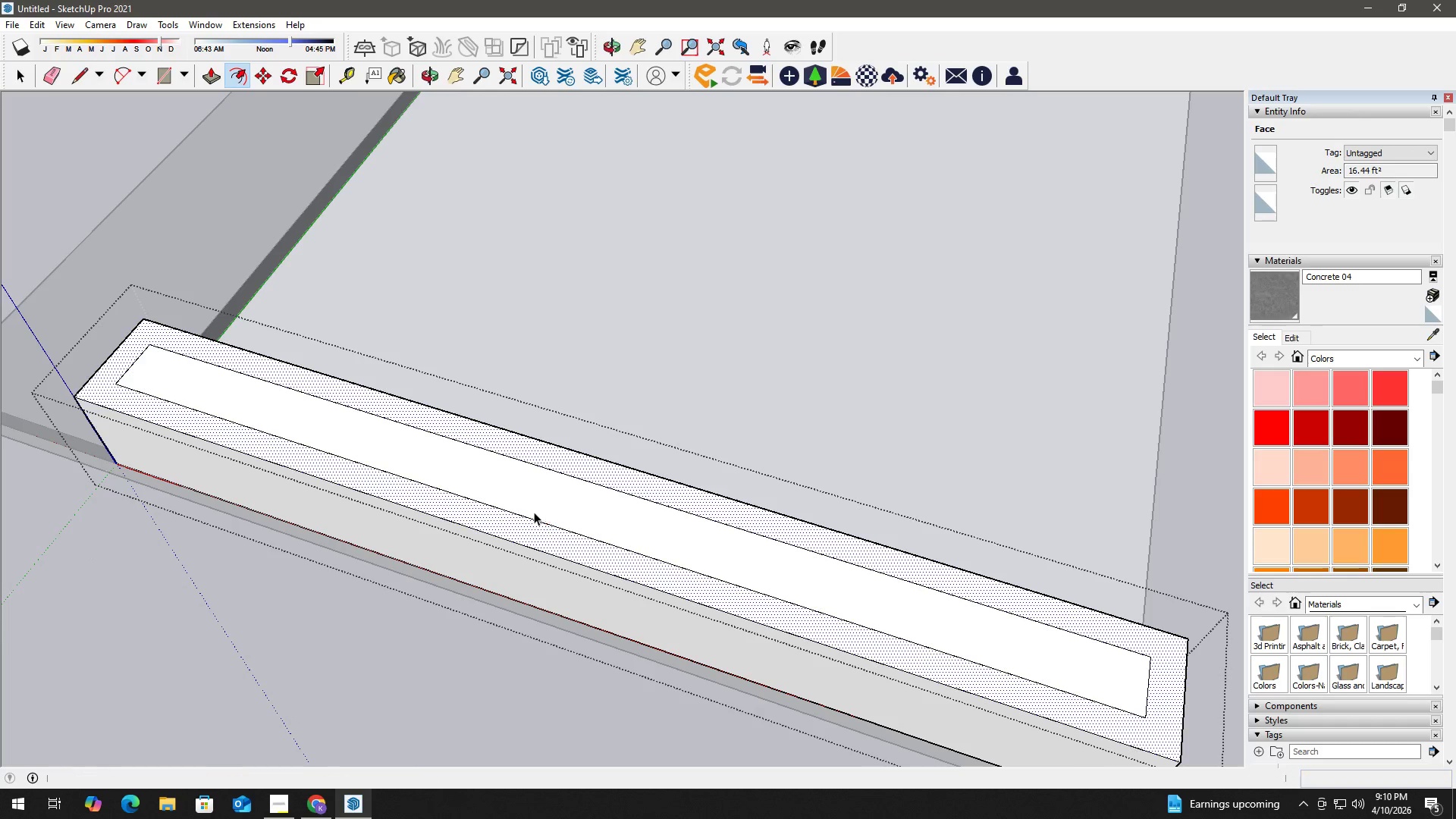 
key(Space)
 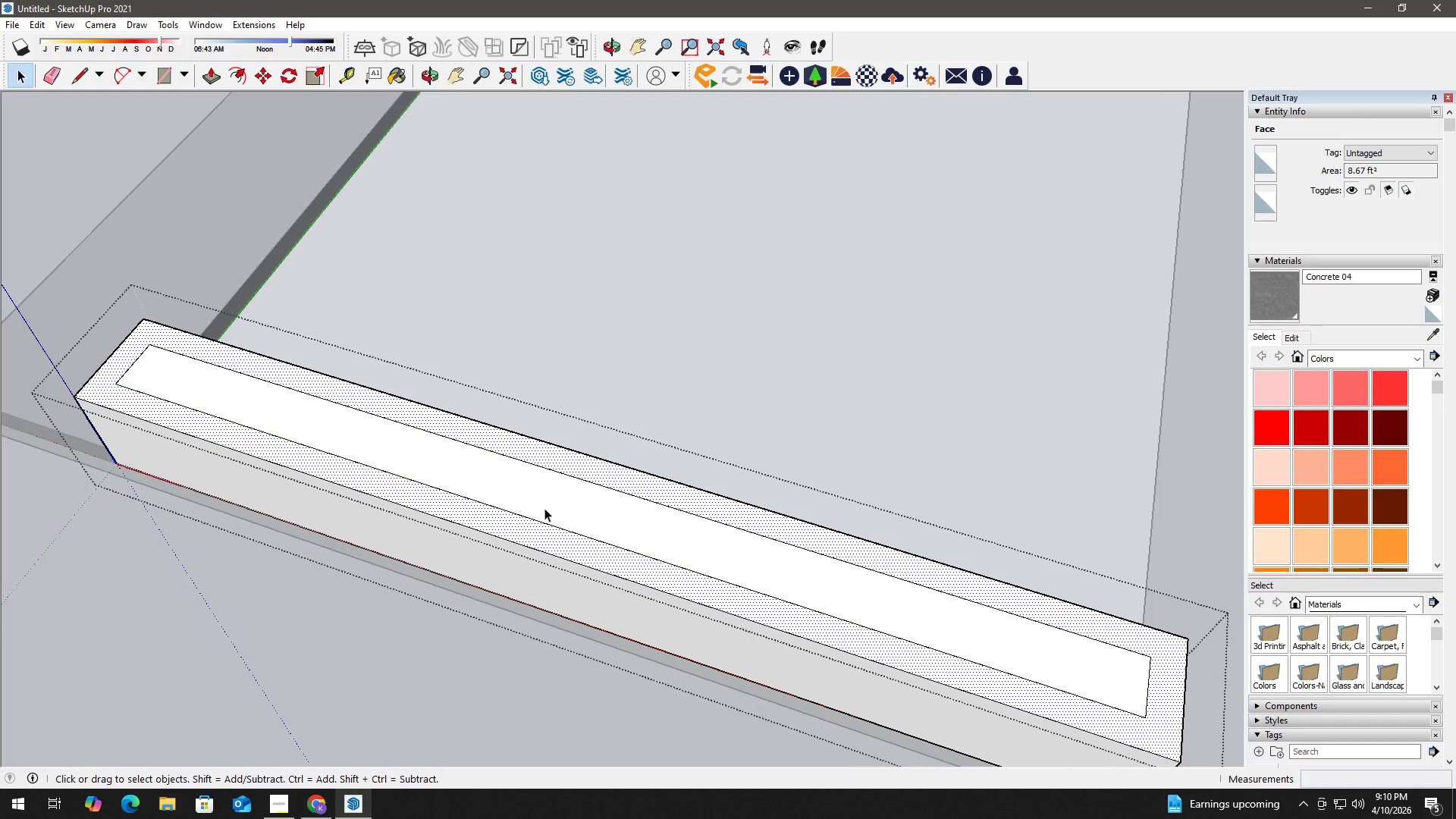 
left_click_drag(start_coordinate=[549, 507], to_coordinate=[554, 504])
 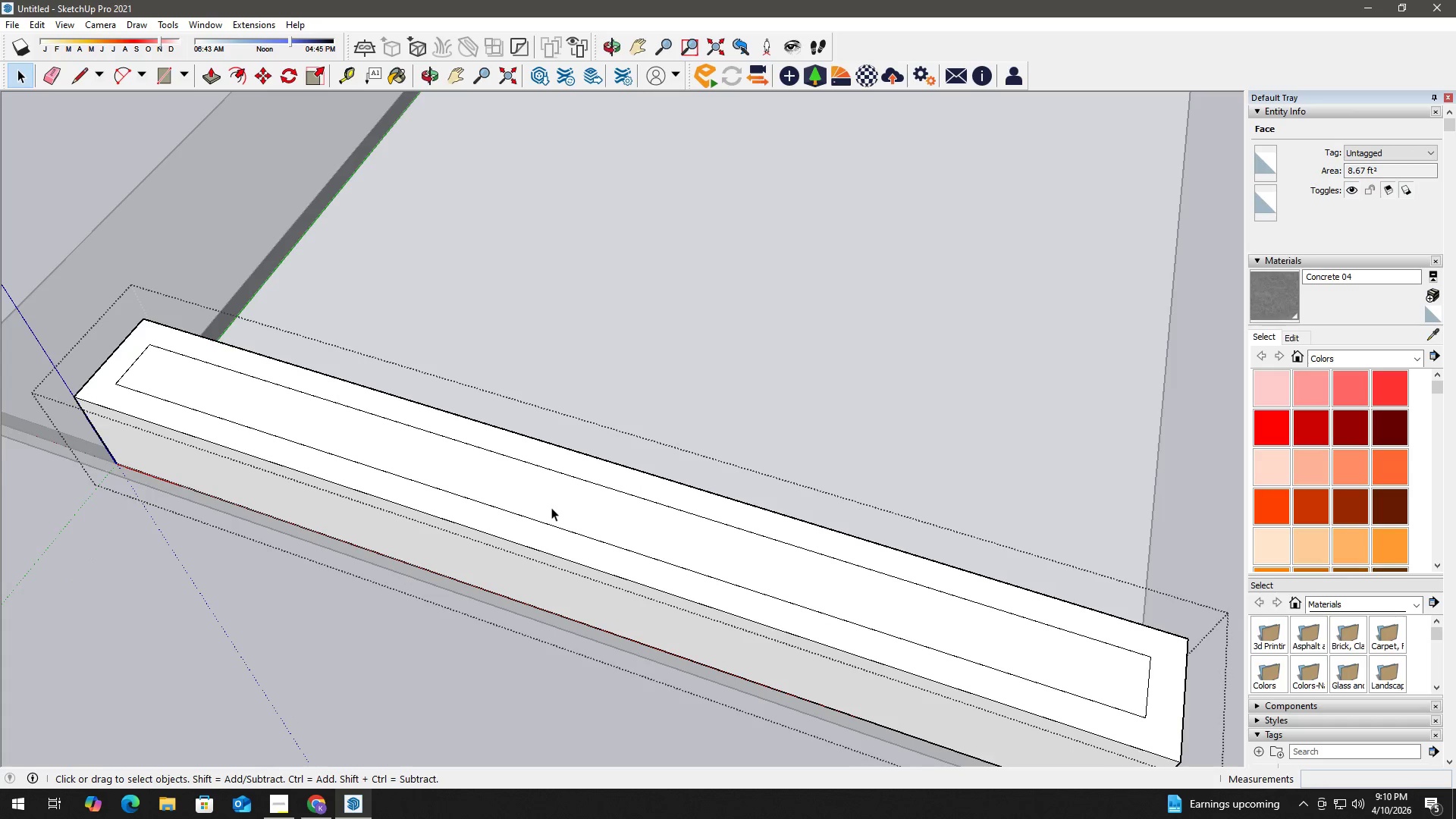 
left_click([604, 501])
 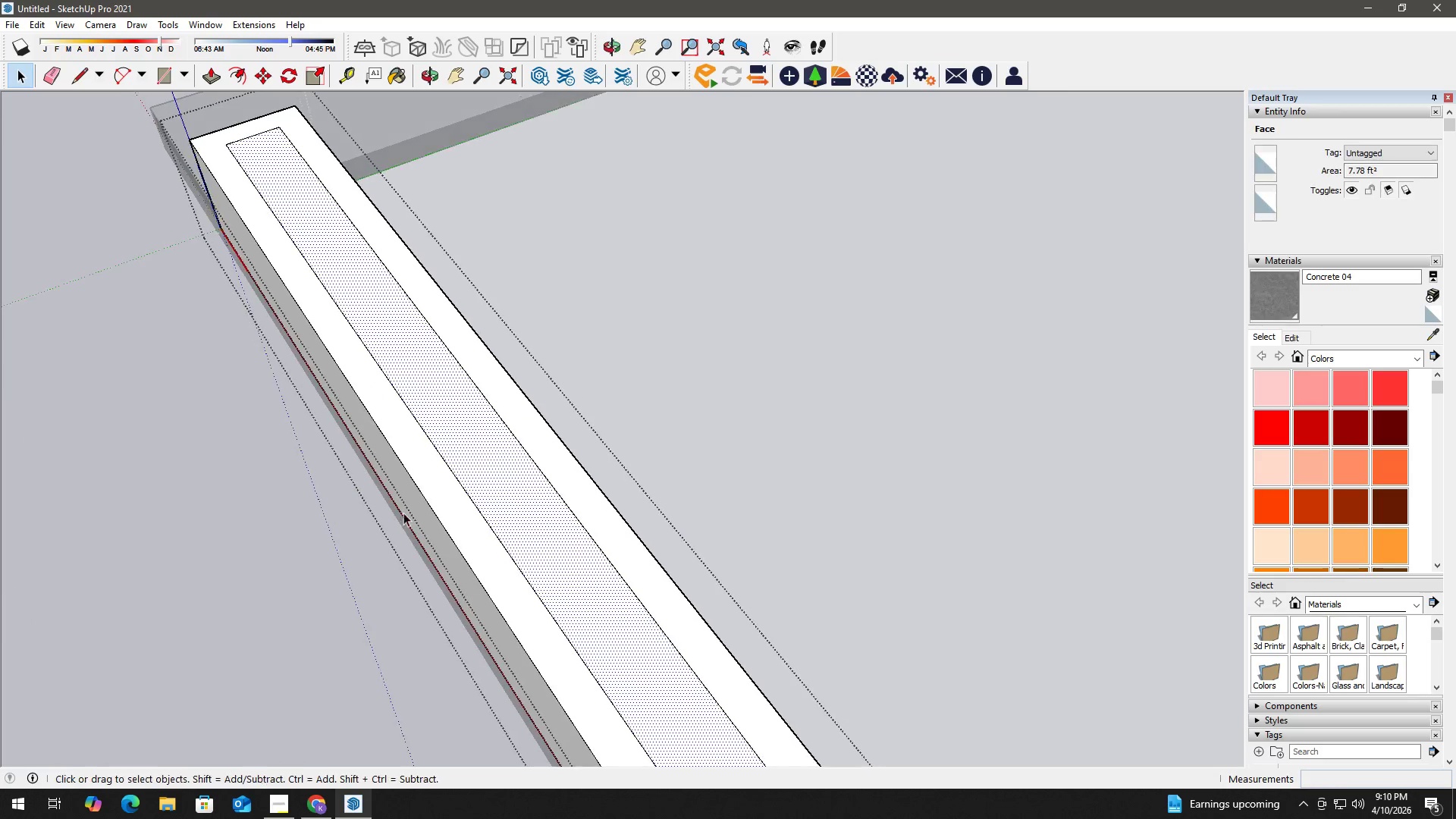 
scroll: coordinate [554, 507], scroll_direction: up, amount: 2.0
 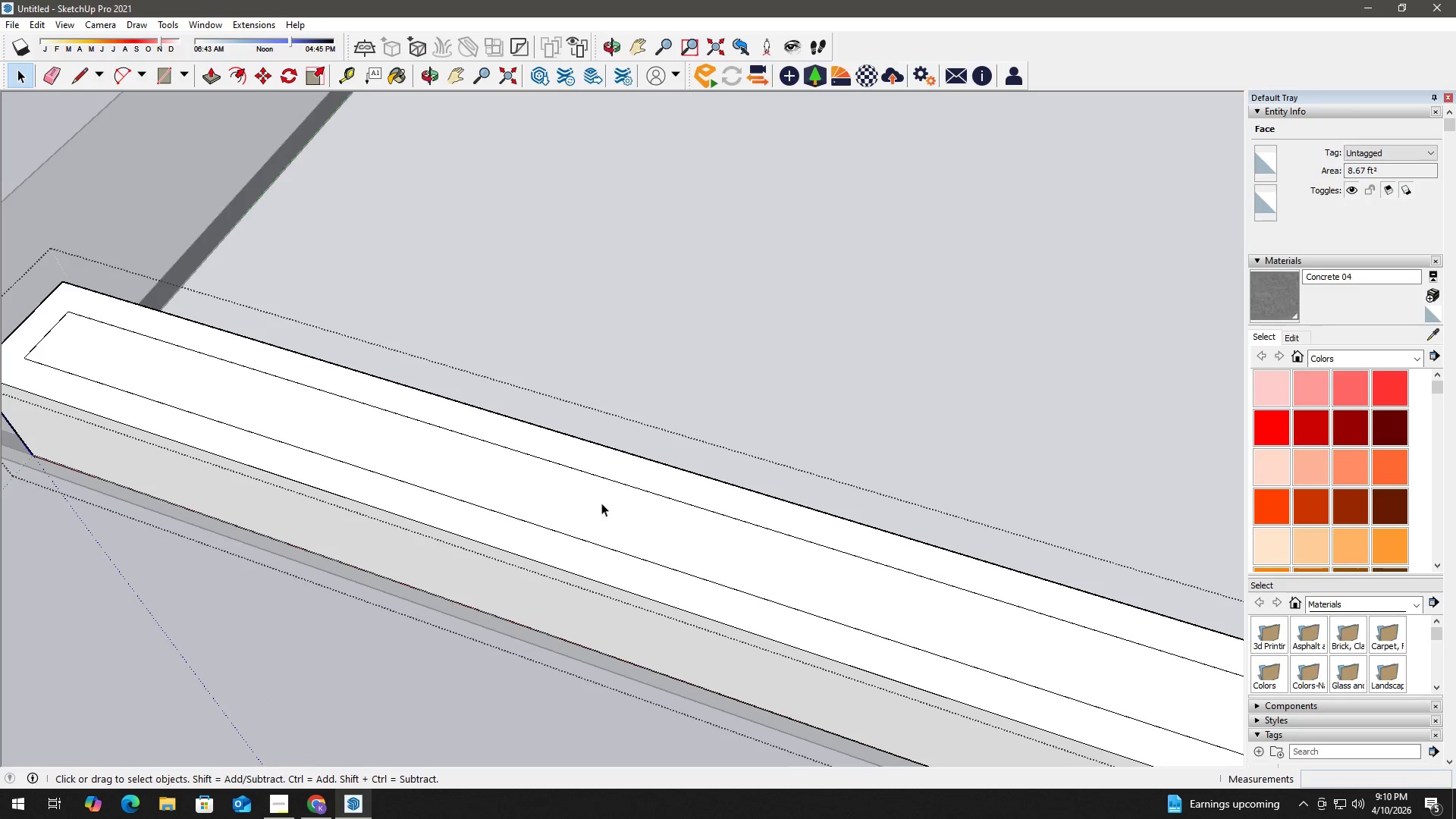 
key(P)
 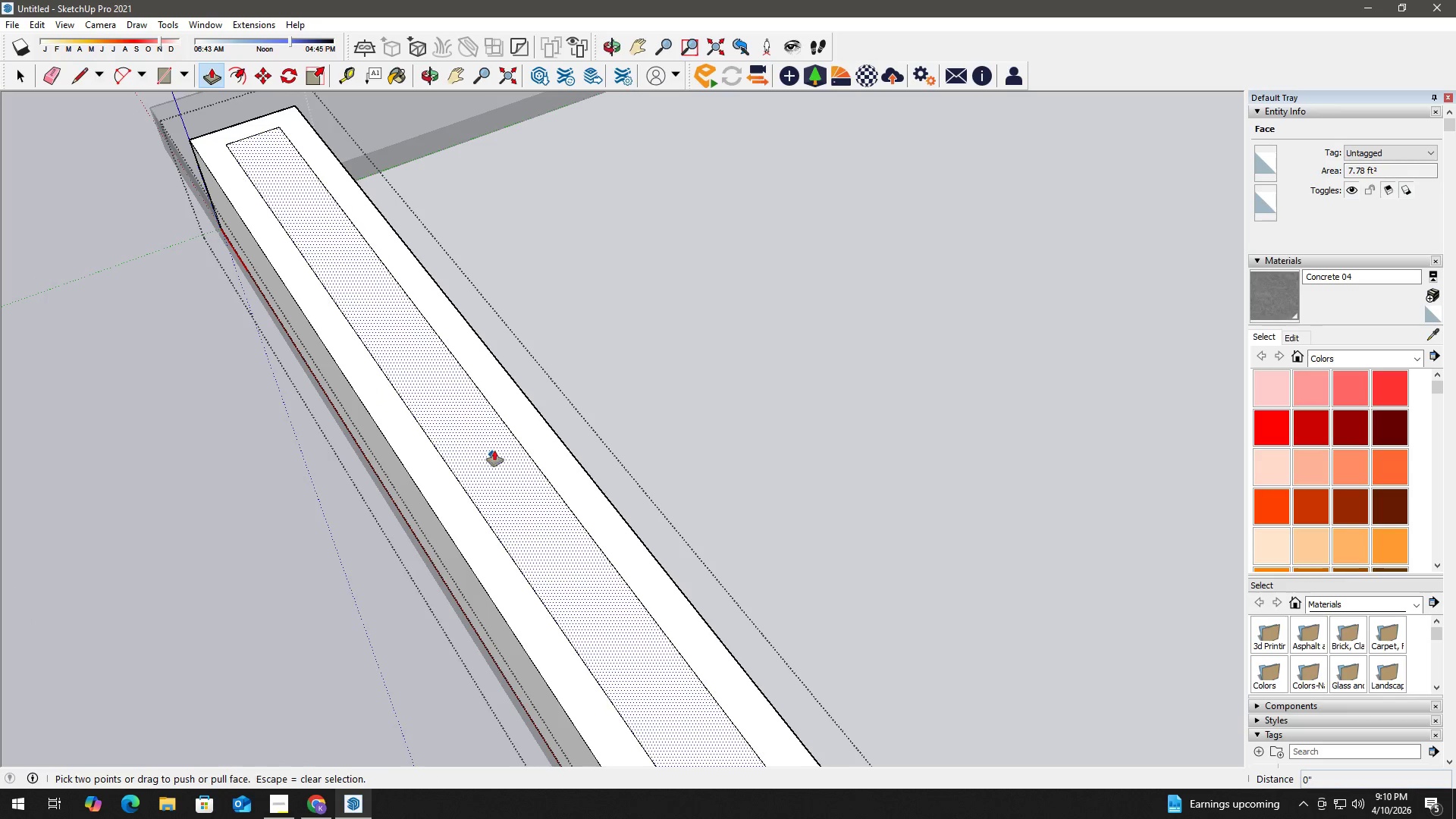 
left_click([494, 447])
 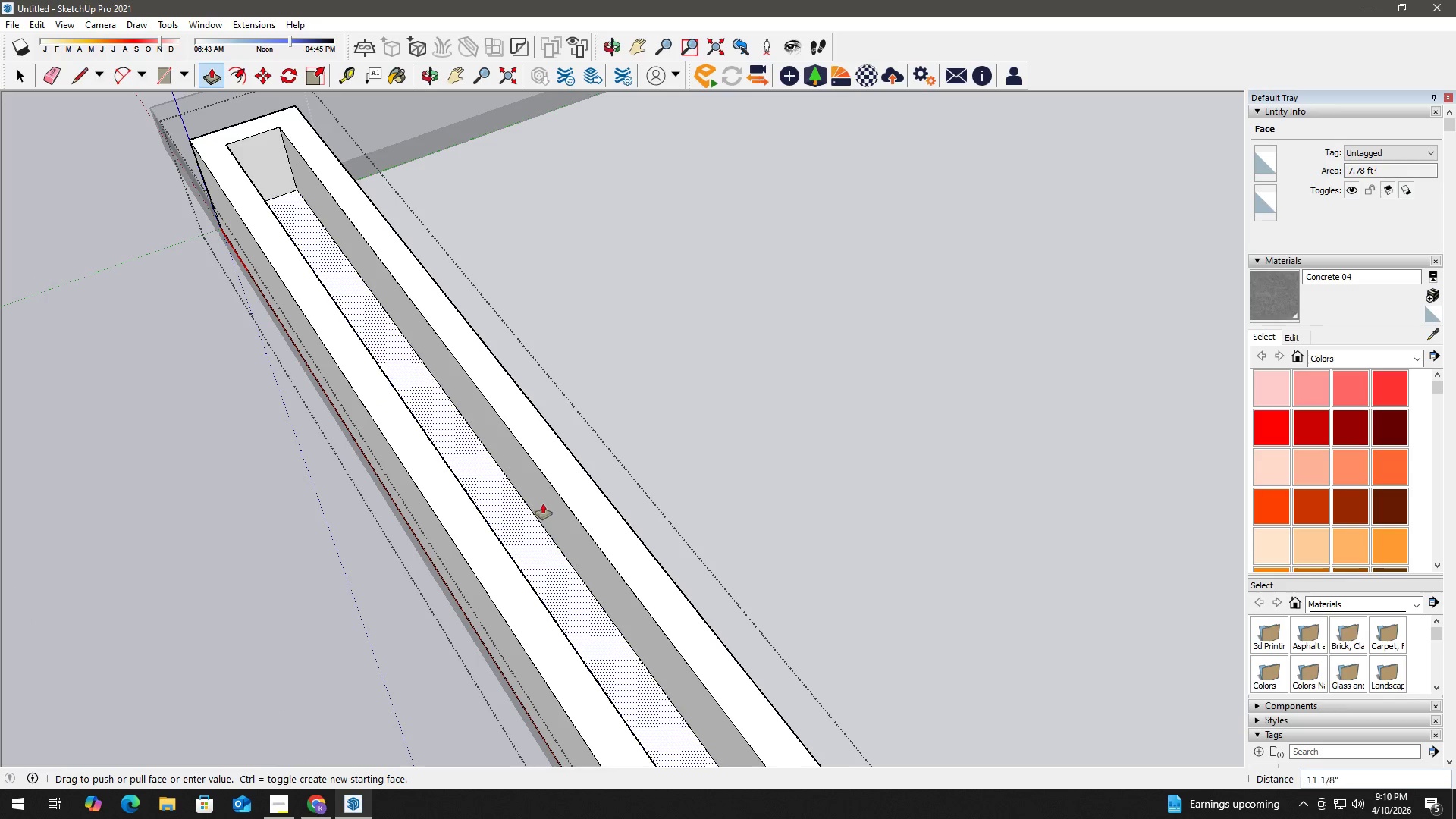 
scroll: coordinate [513, 456], scroll_direction: up, amount: 1.0
 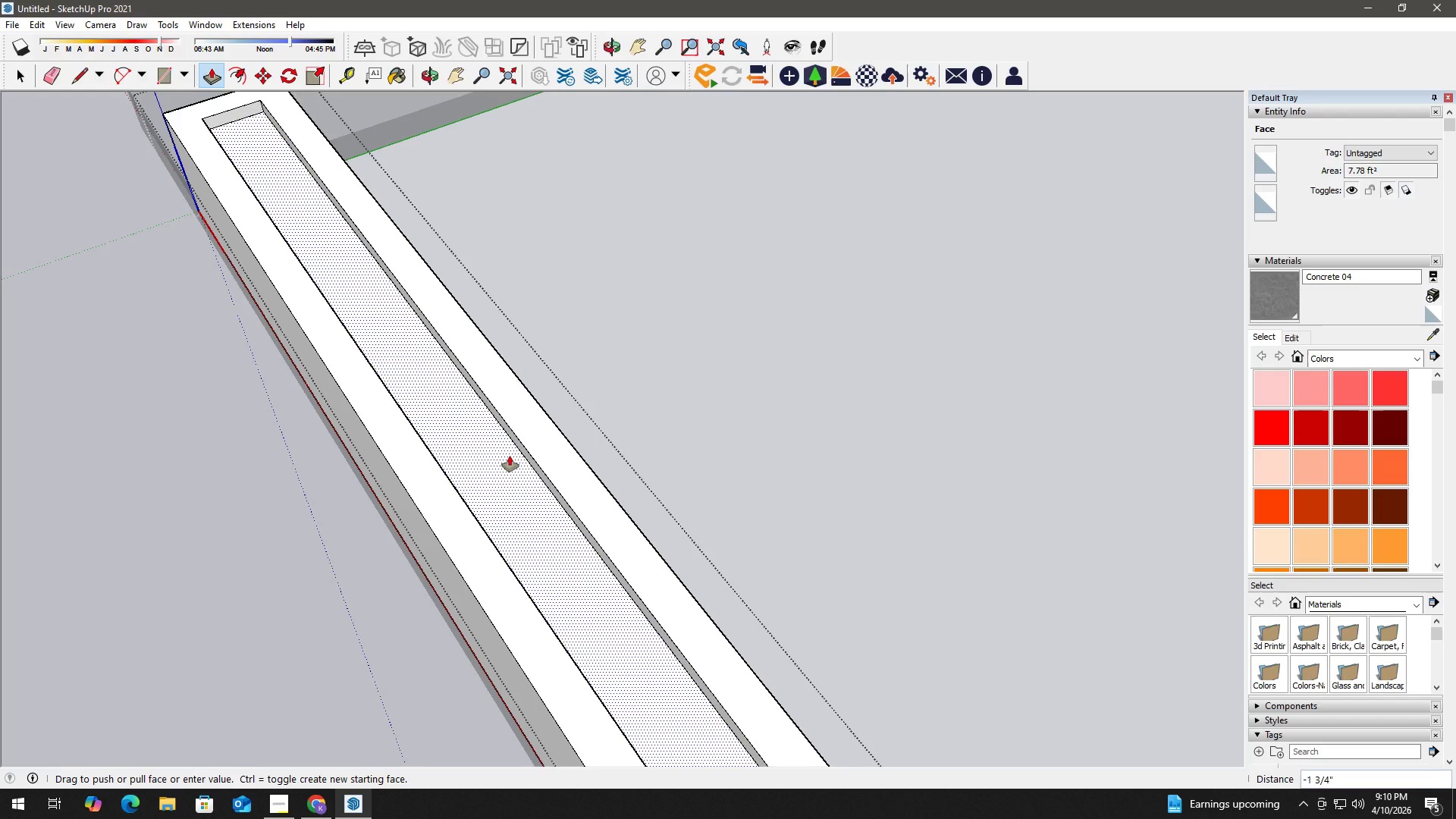 
wait(7.91)
 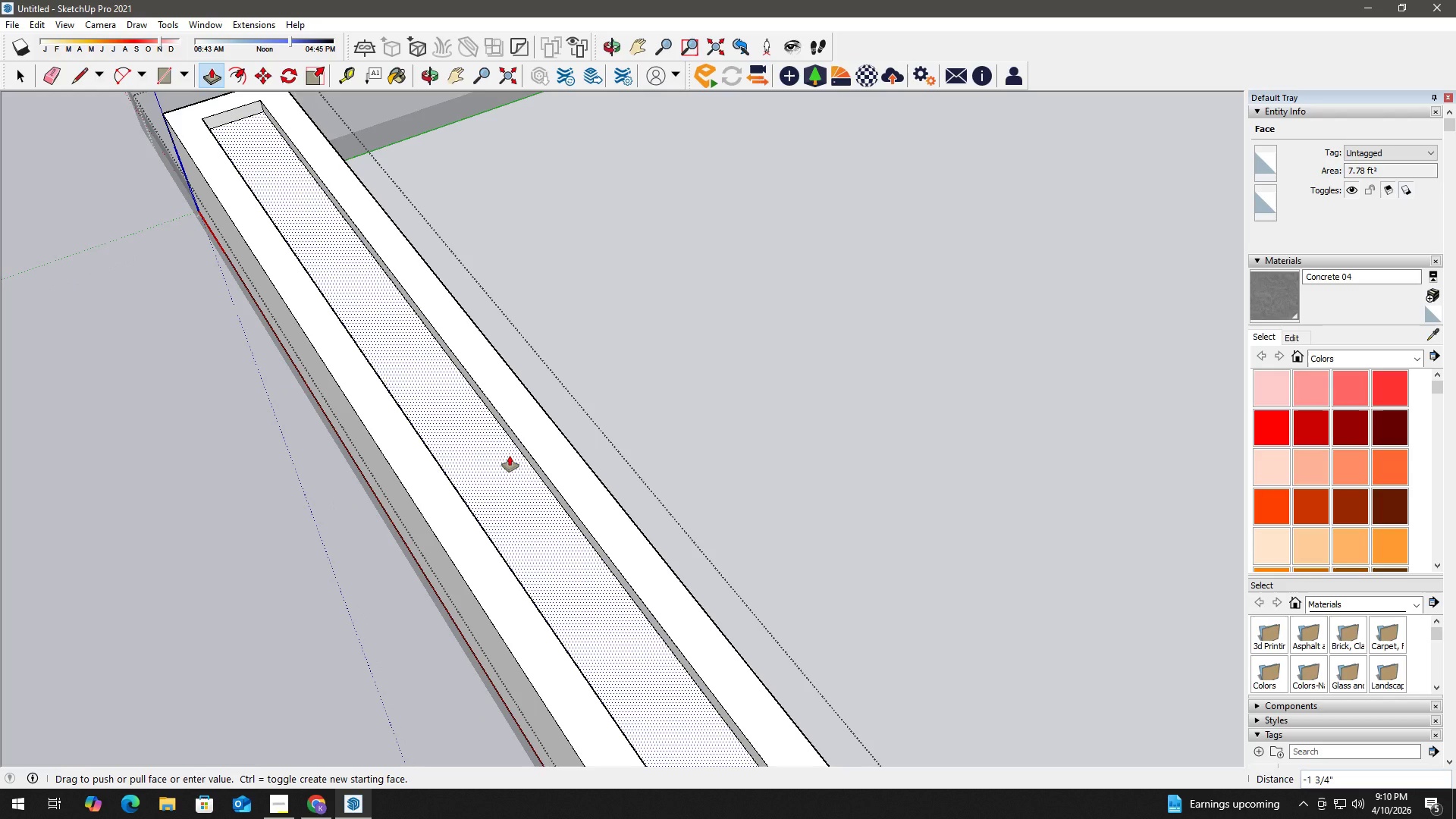 
key(Numpad8)
 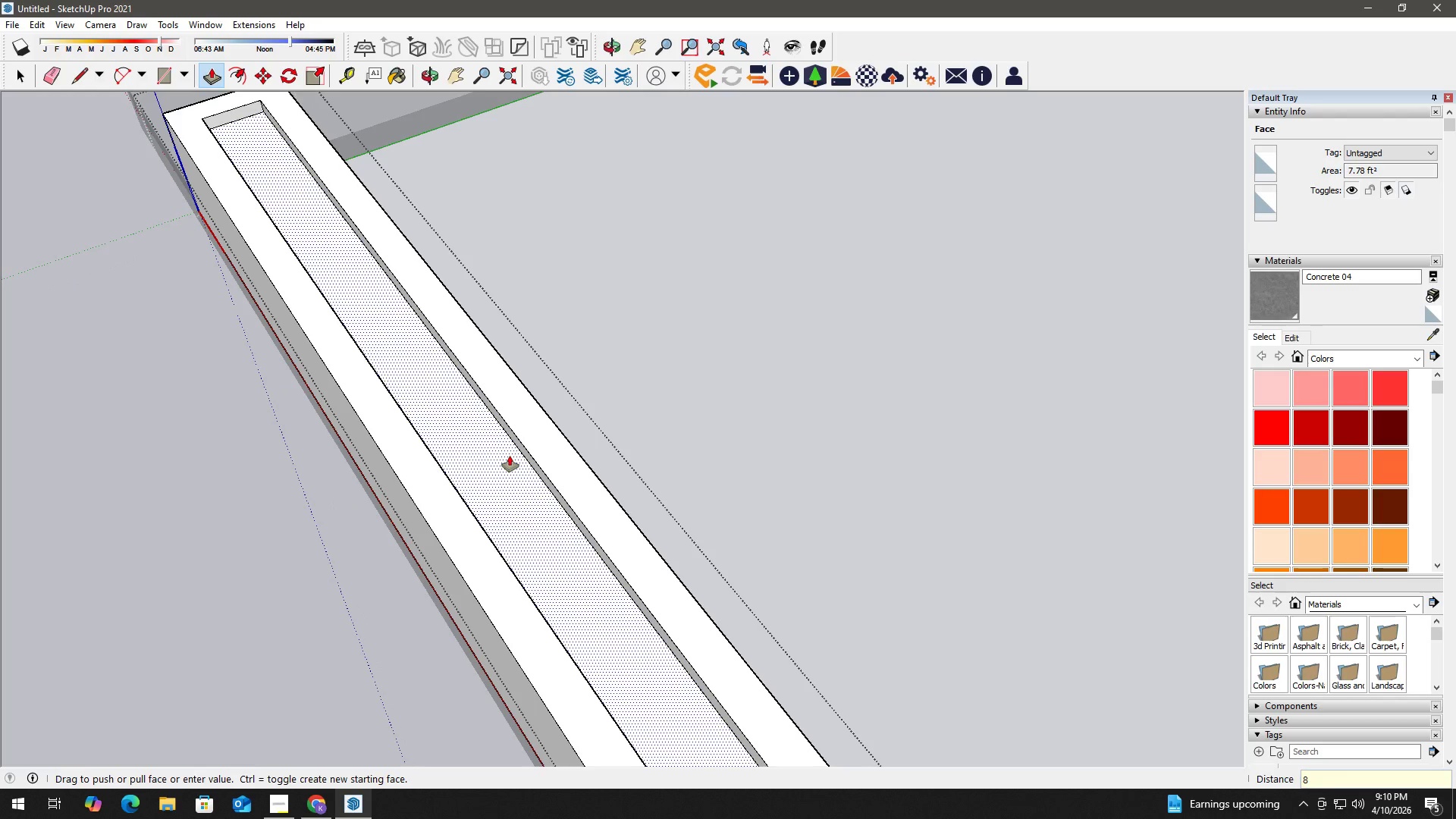 
key(Shift+ShiftLeft)
 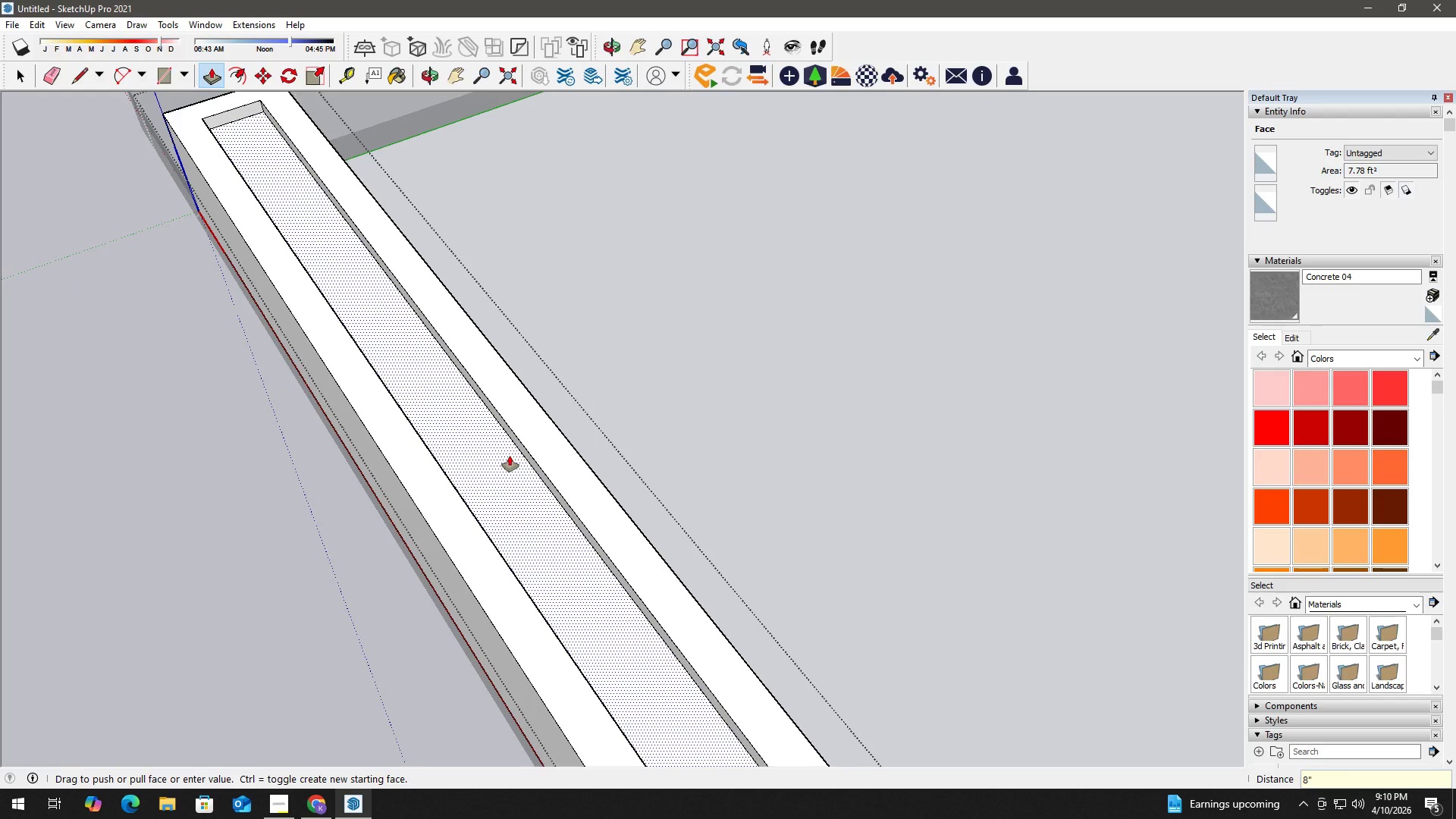 
key(Shift+Quote)
 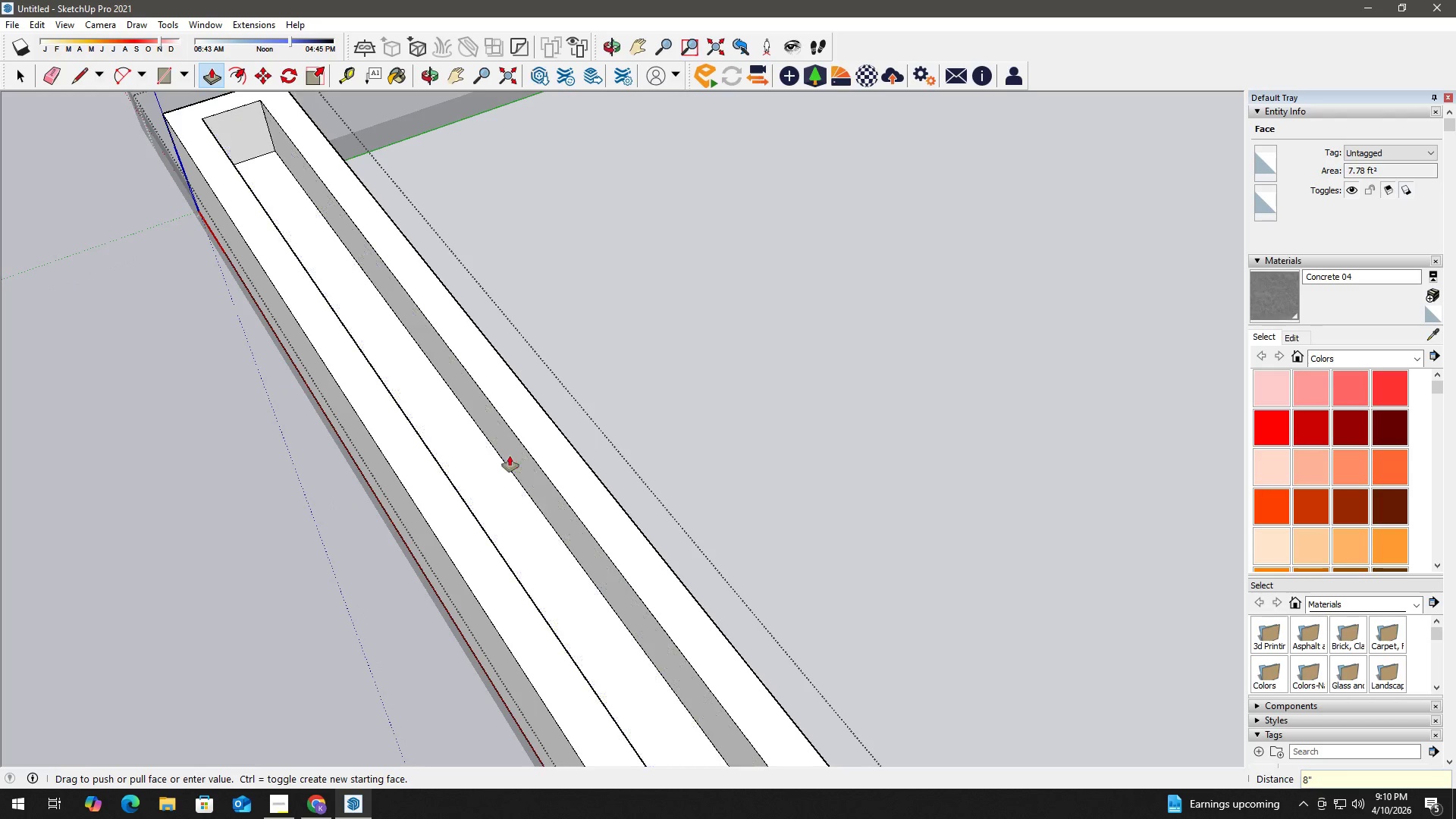 
key(Enter)
 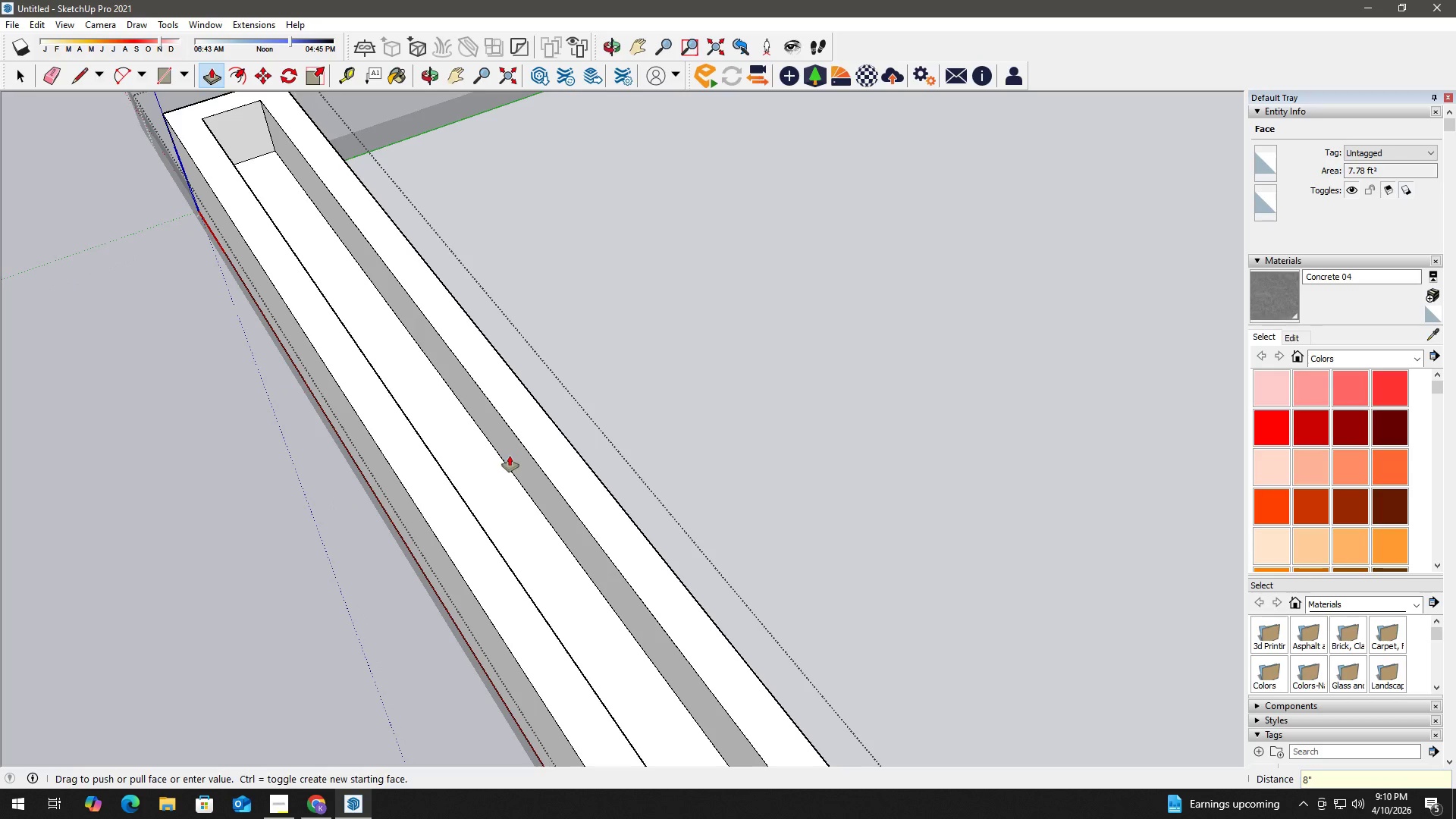 
key(Space)
 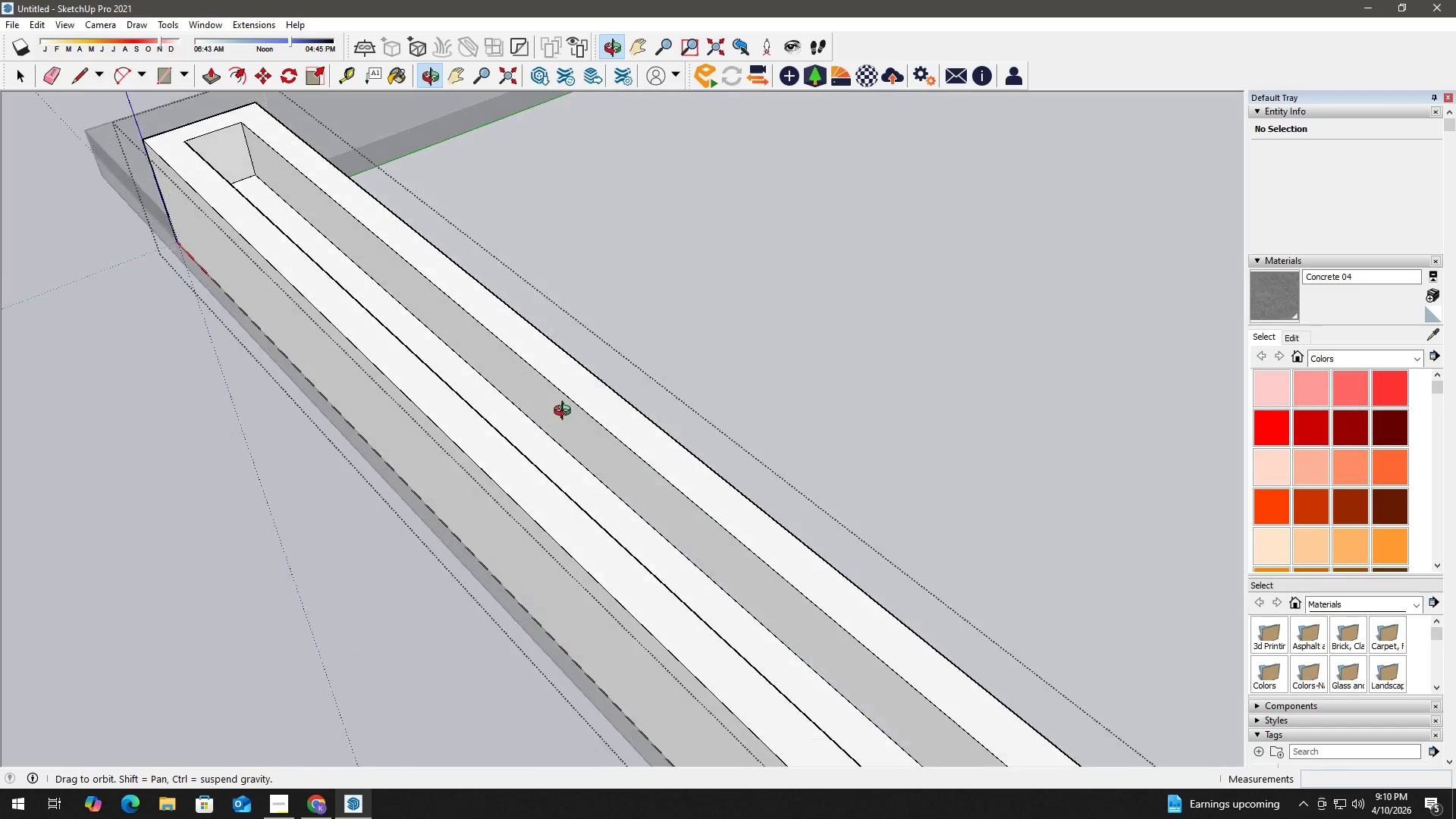 
scroll: coordinate [459, 420], scroll_direction: up, amount: 2.0
 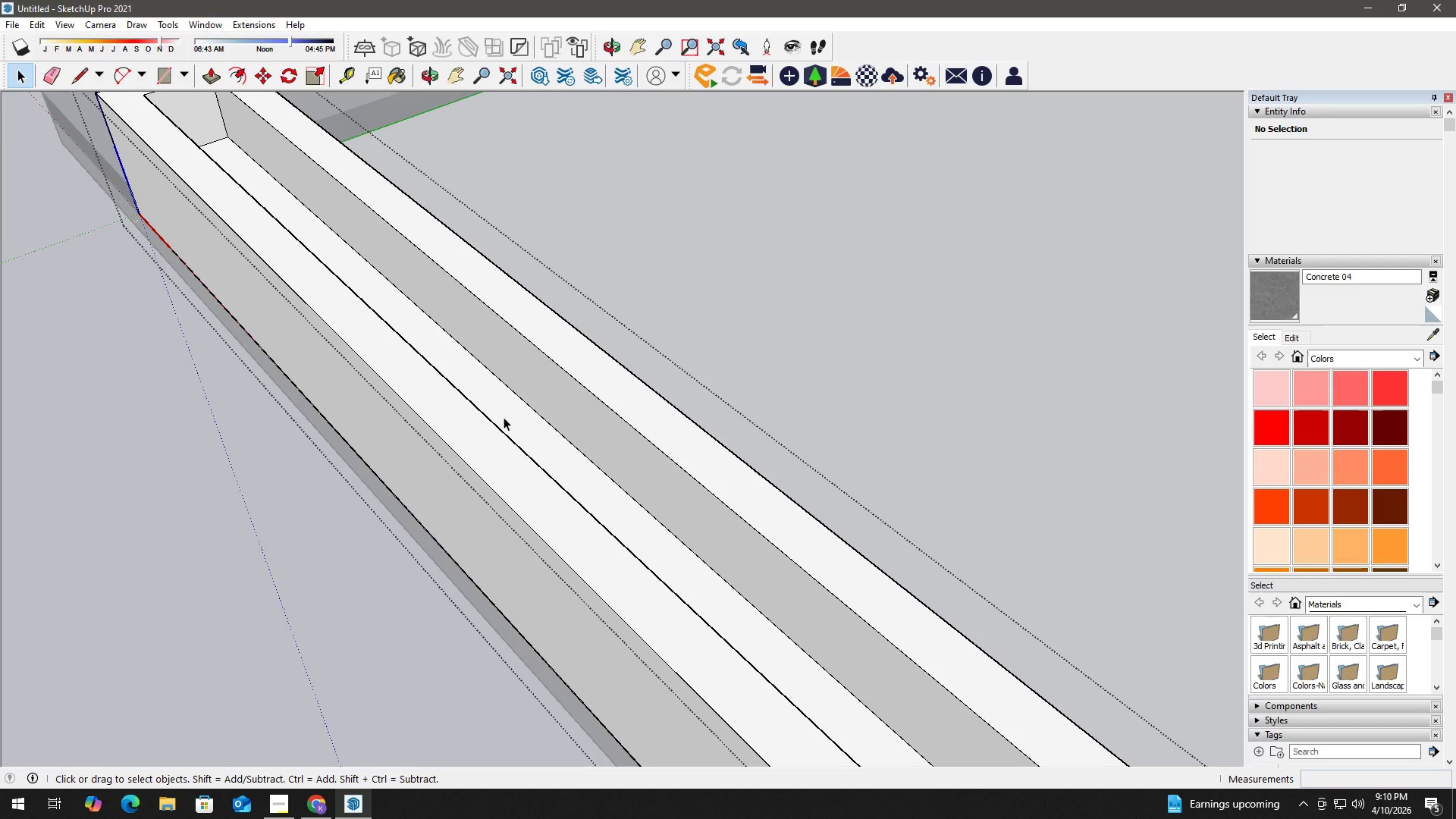 
left_click([510, 415])
 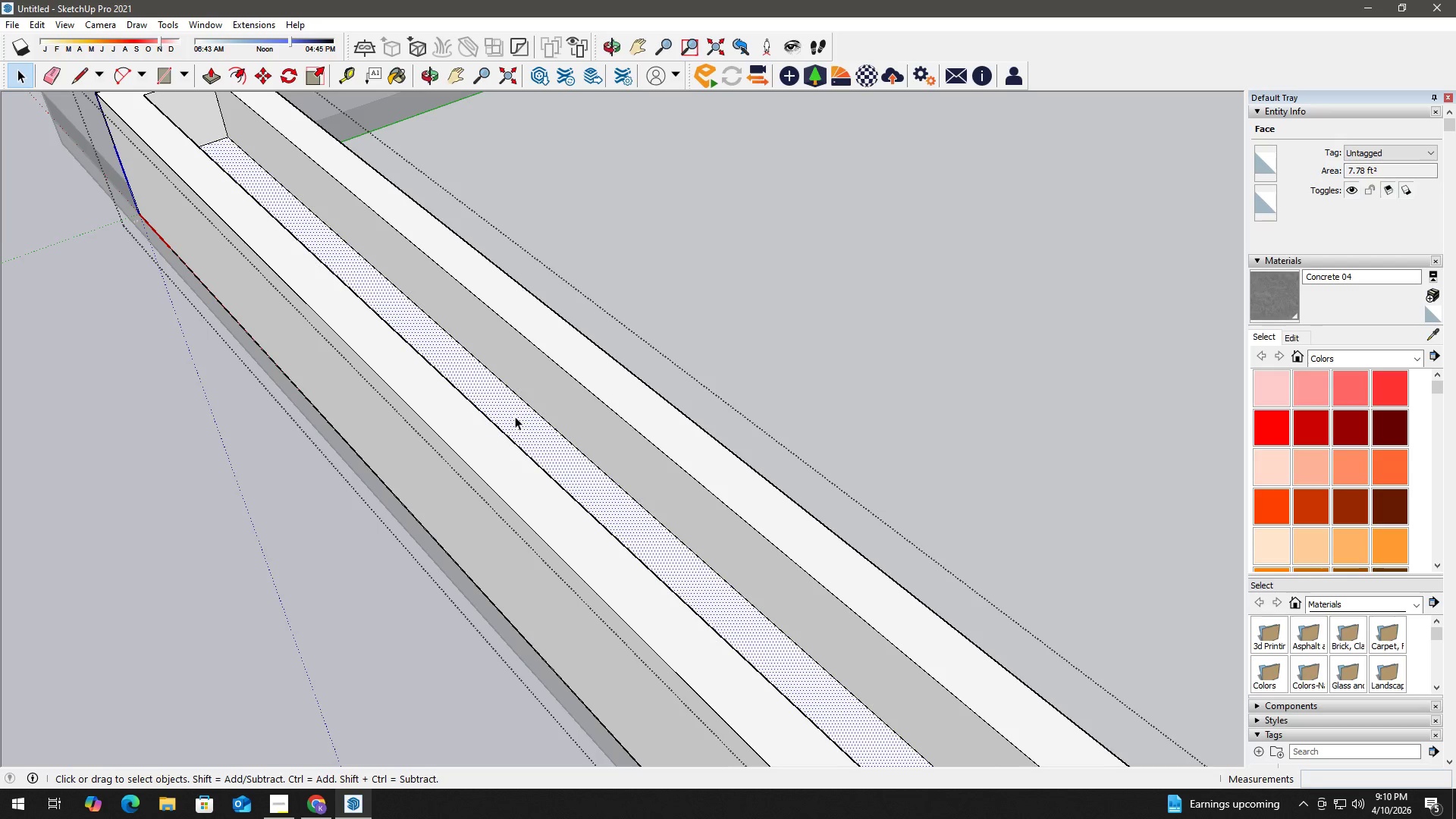 
key(P)
 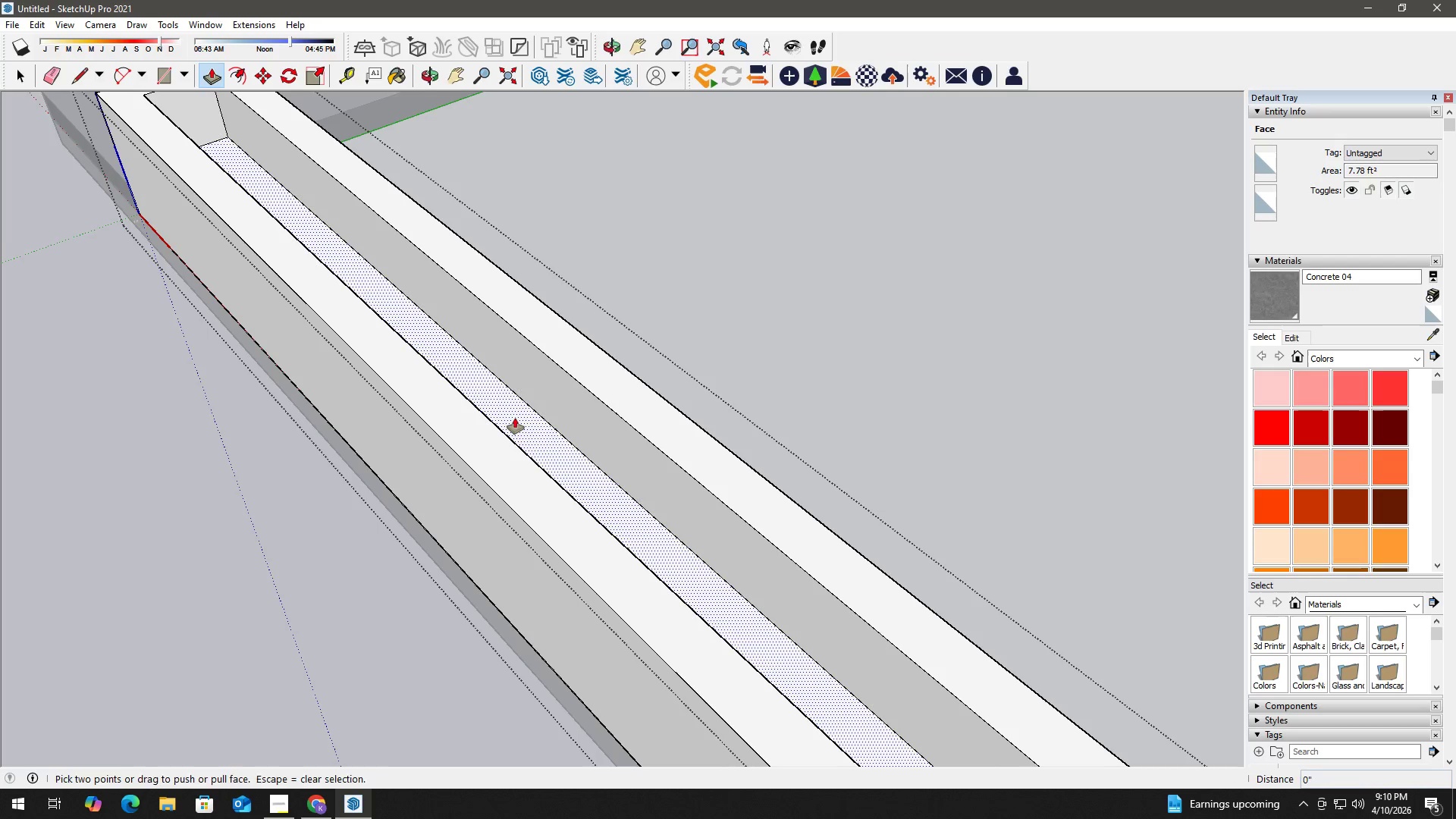 
left_click([515, 418])
 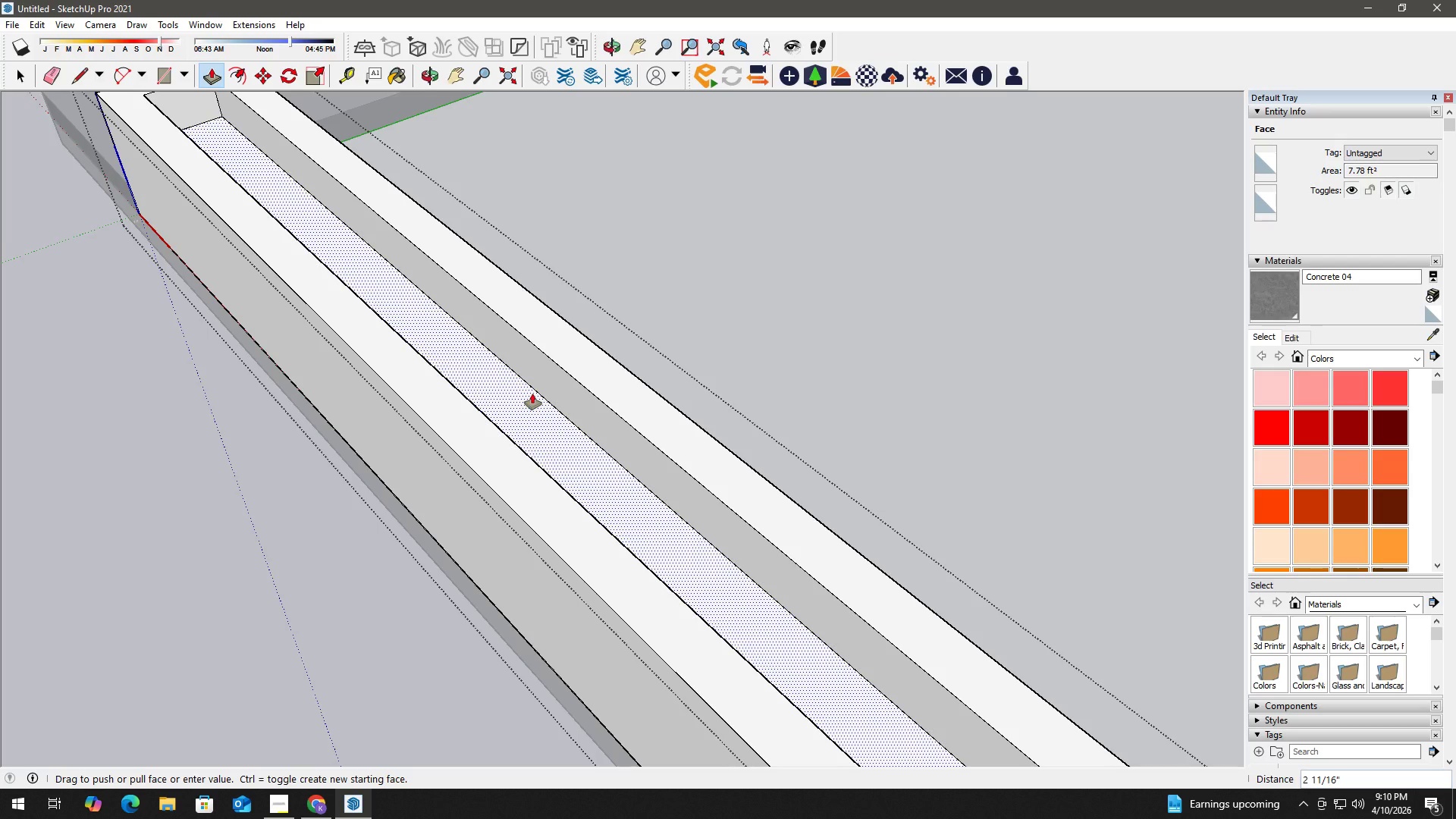 
key(Numpad1)
 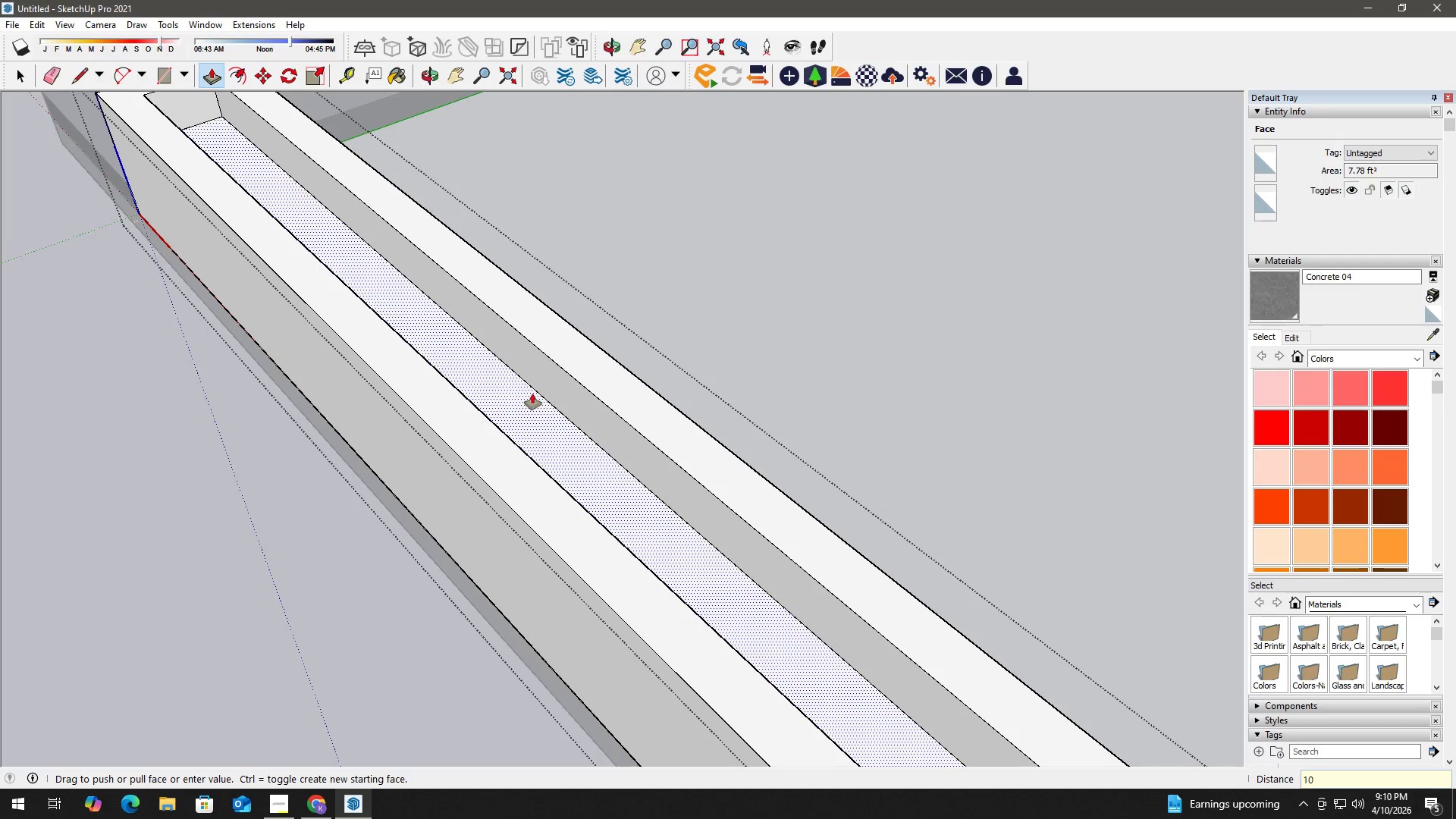 
key(Numpad0)
 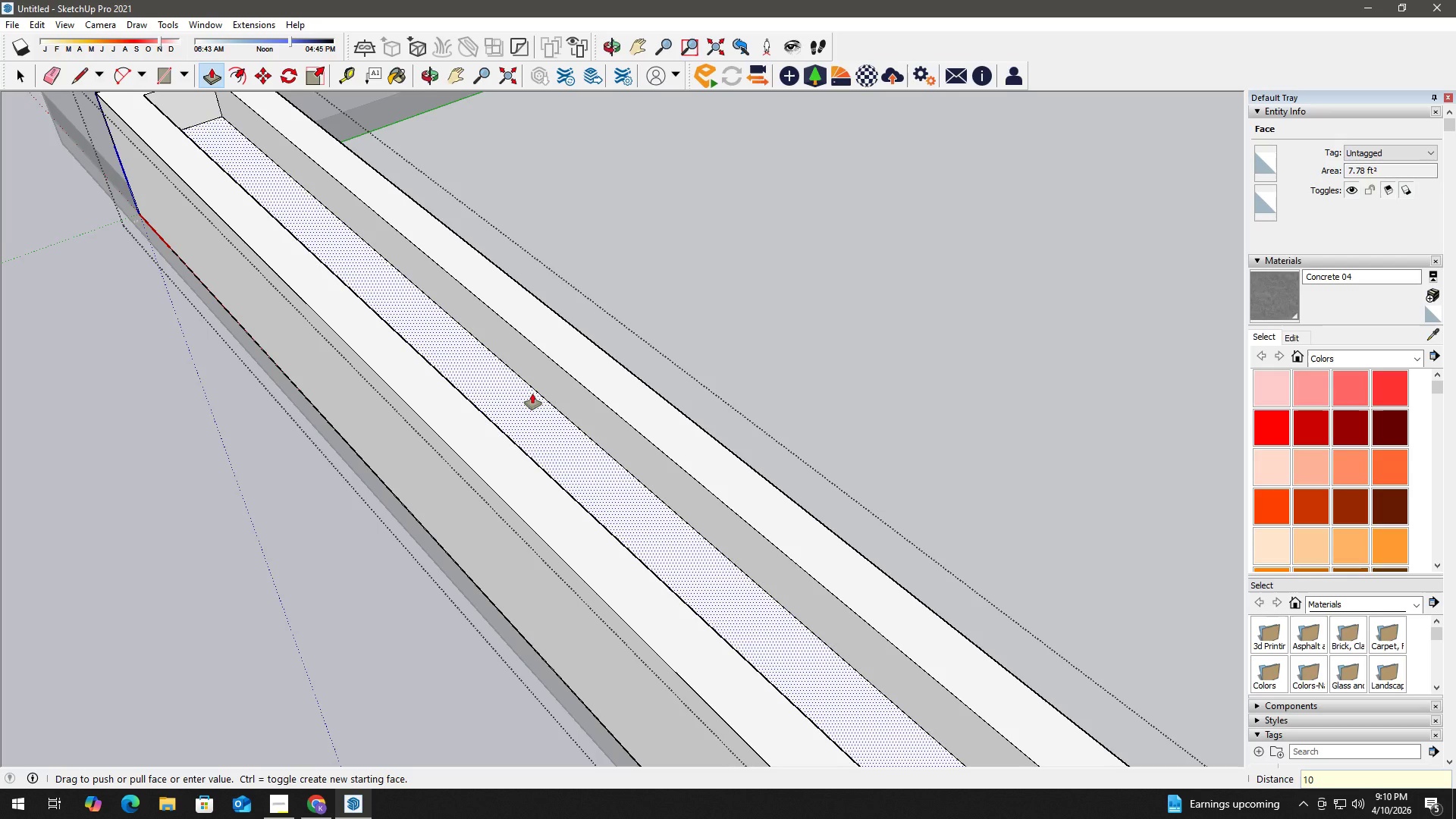 
key(Shift+ShiftLeft)
 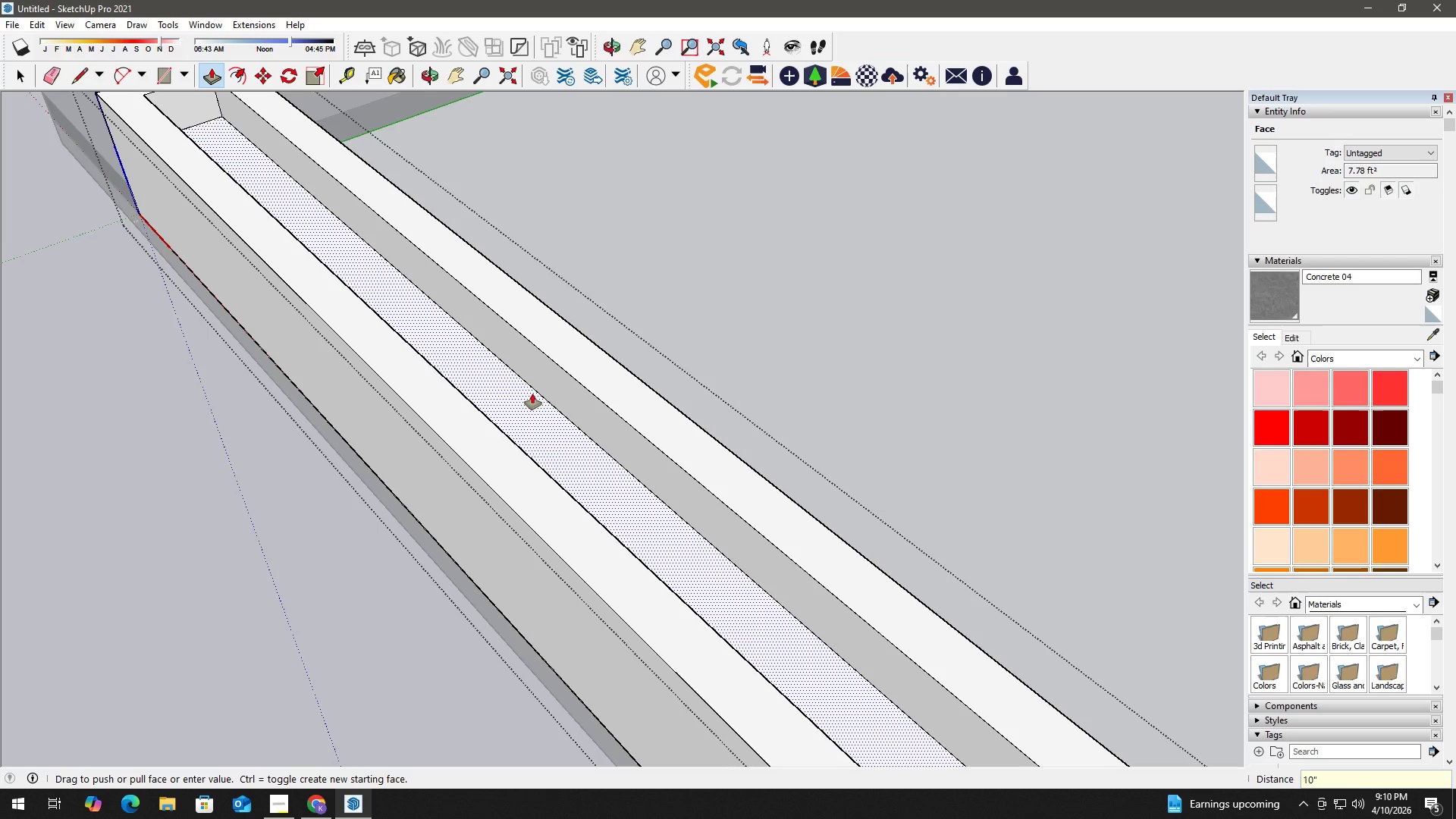 
key(Shift+Quote)
 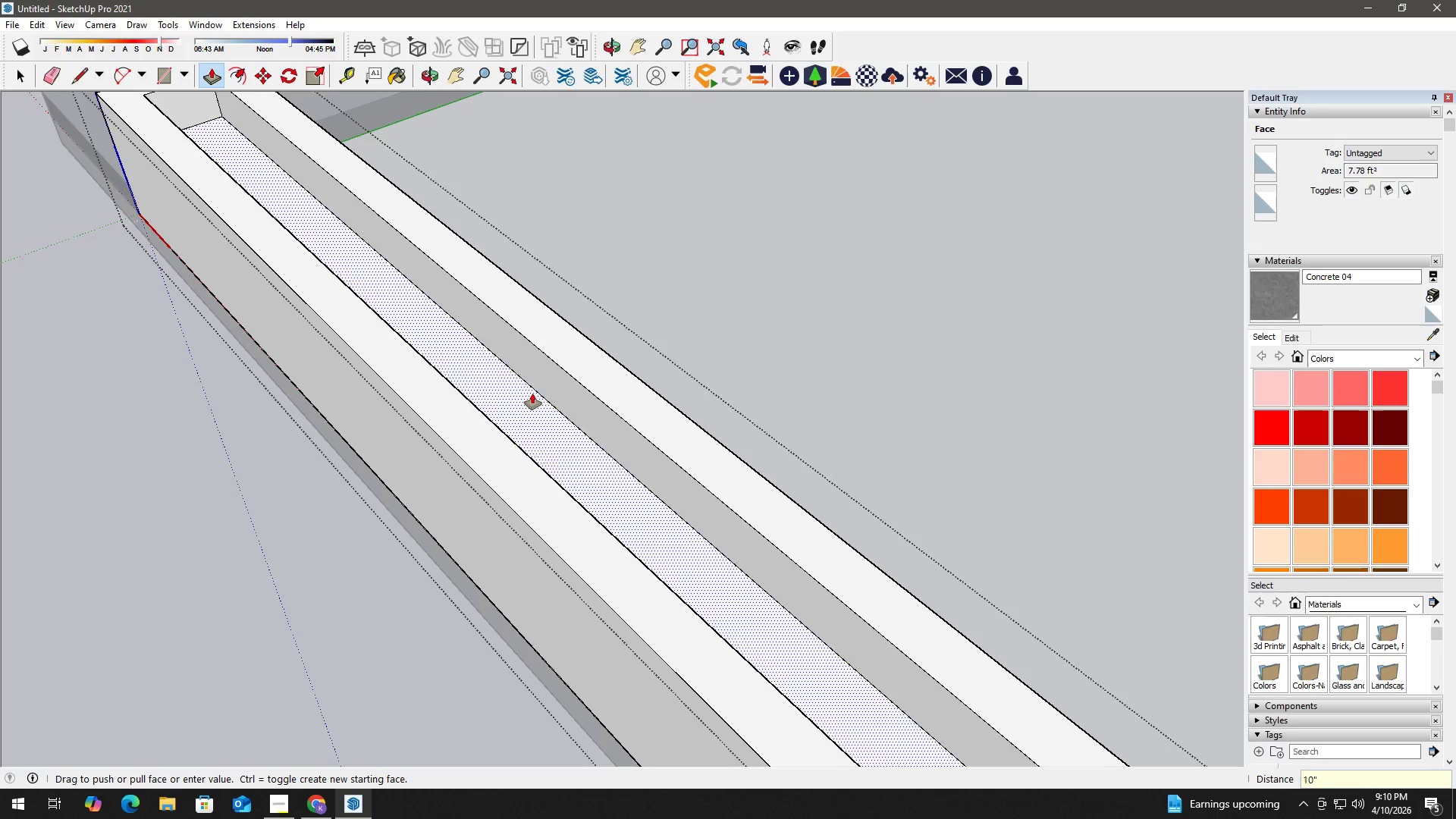 
key(Enter)
 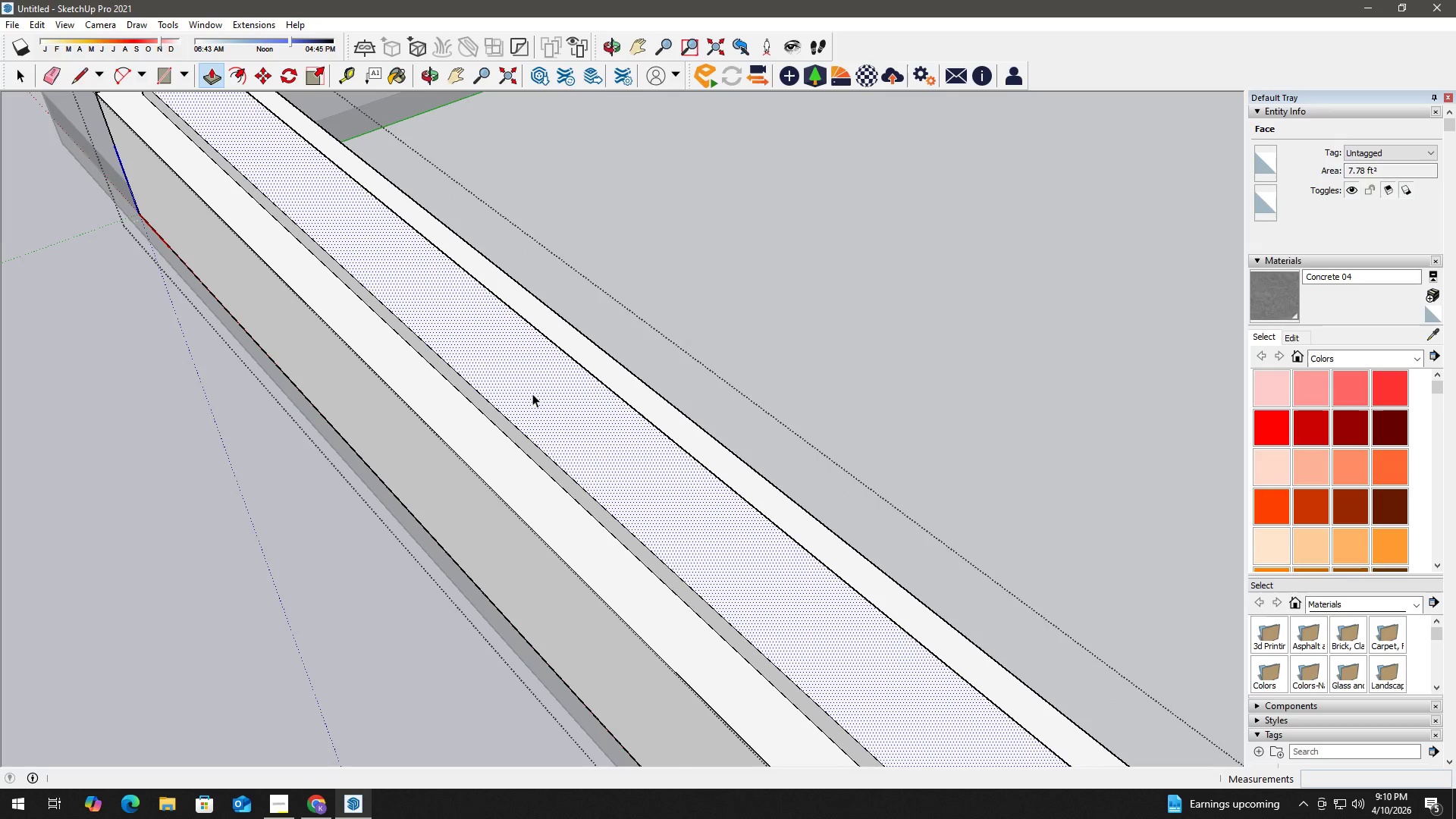 
key(Space)
 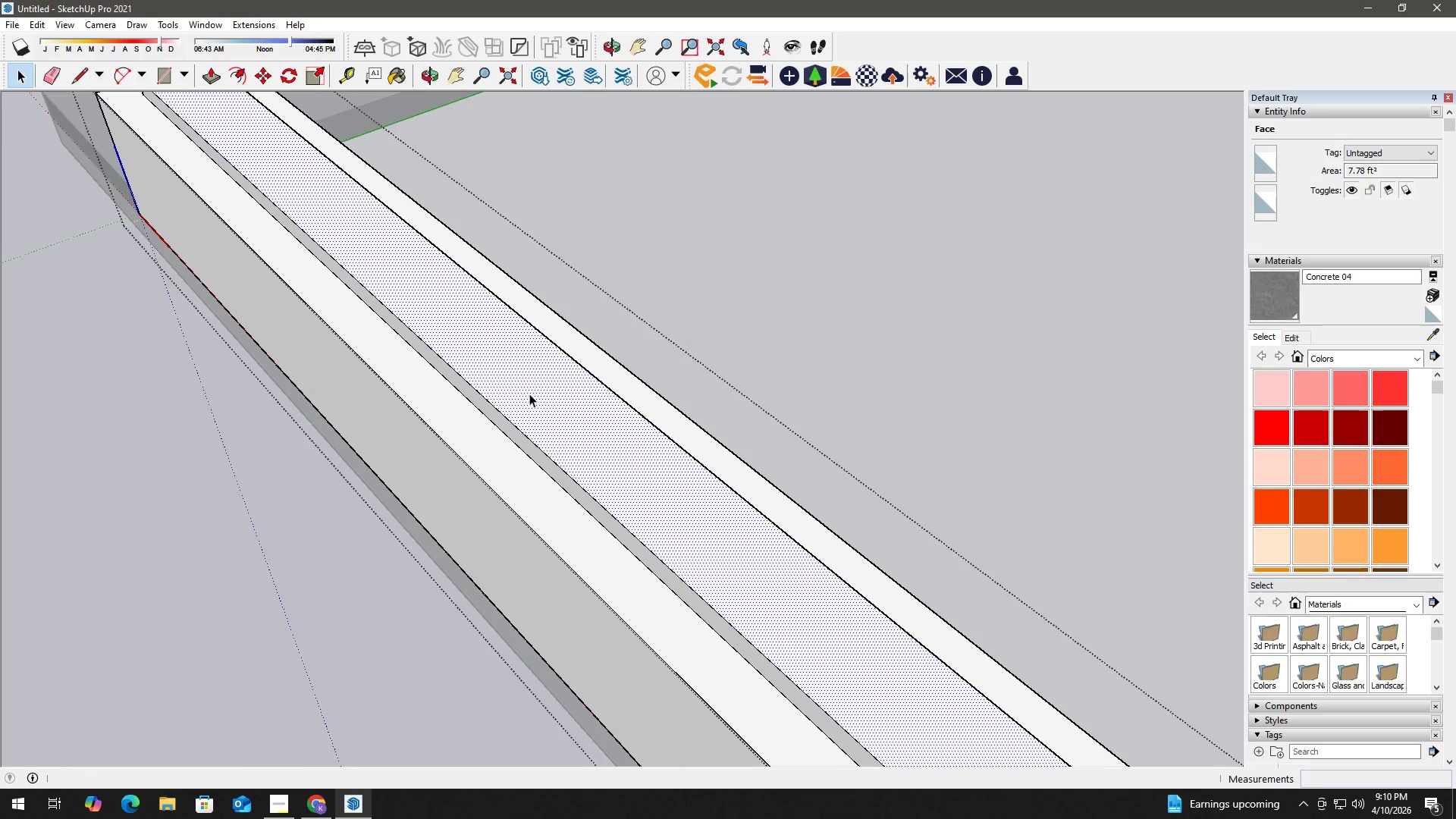 
key(Control+Z)
 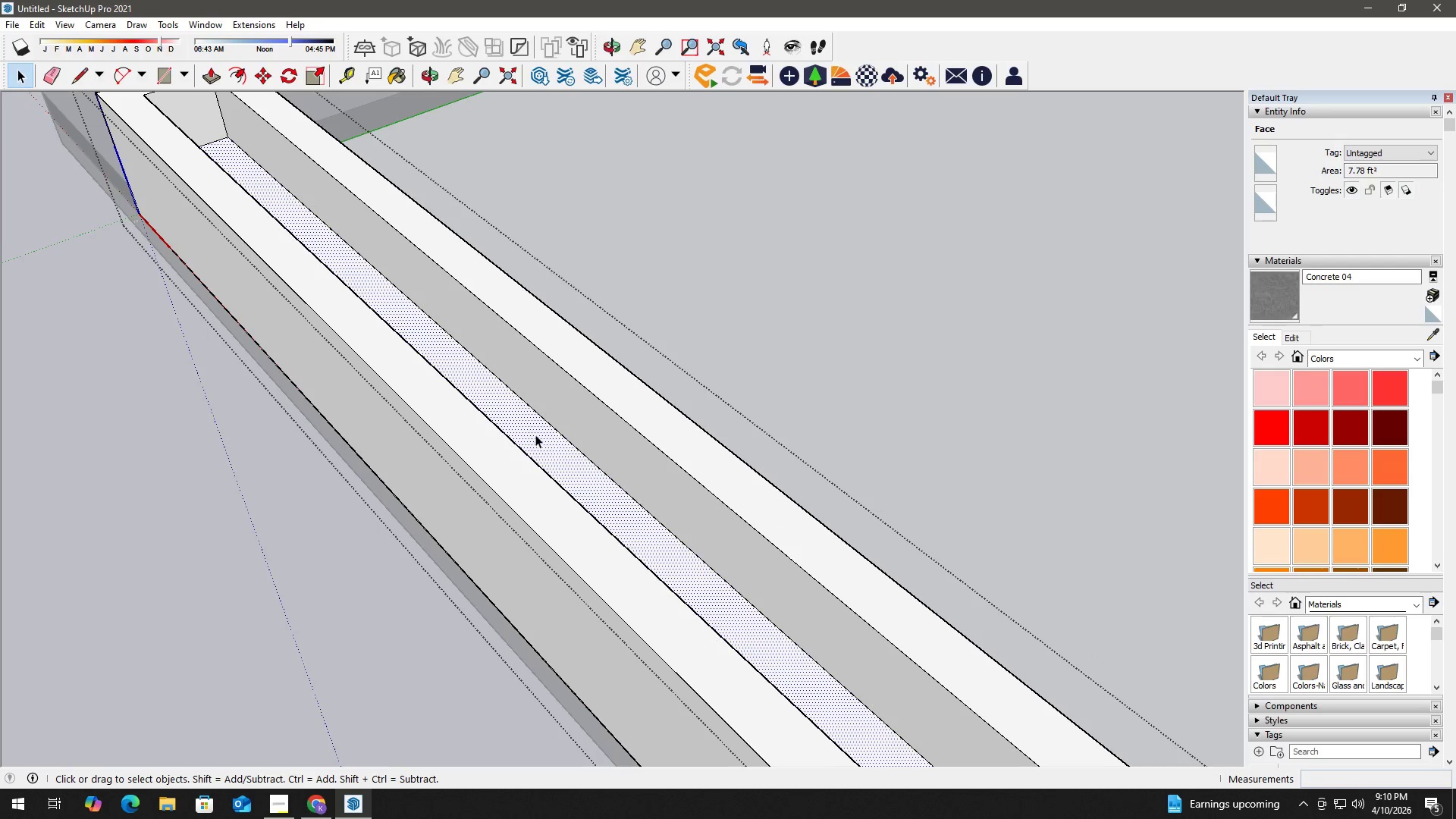 
key(P)
 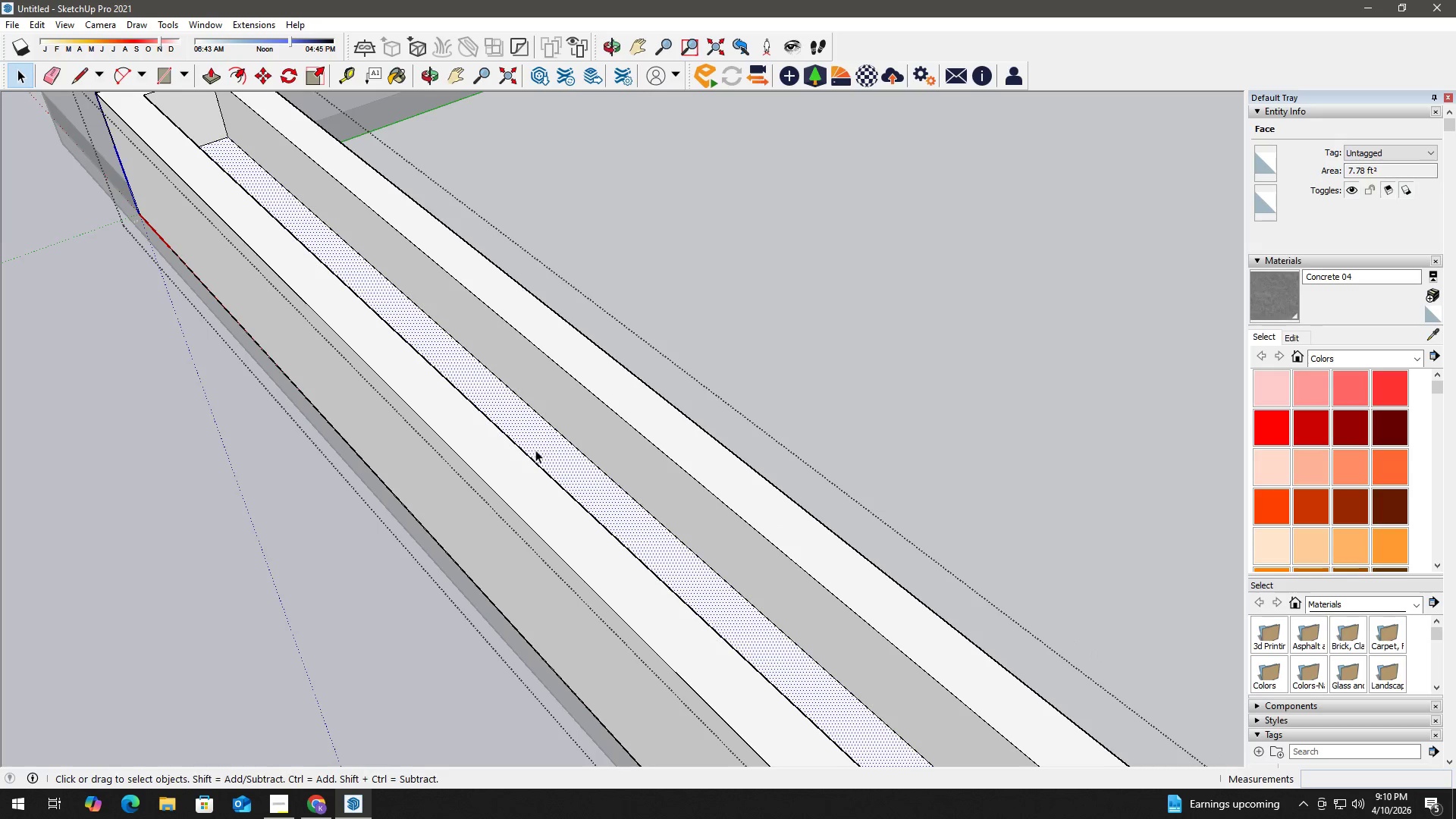 
left_click([535, 450])
 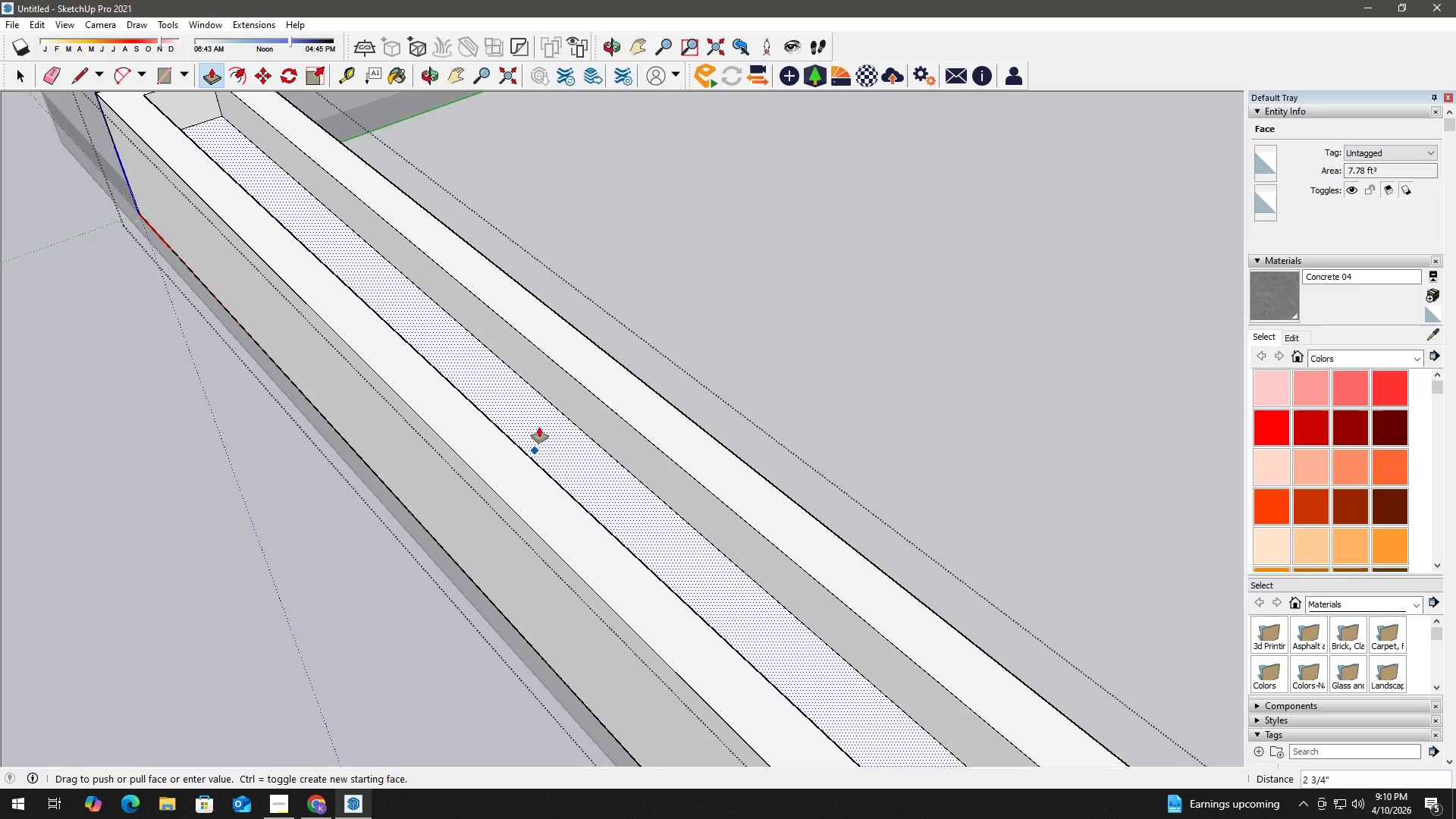 
key(Numpad4)
 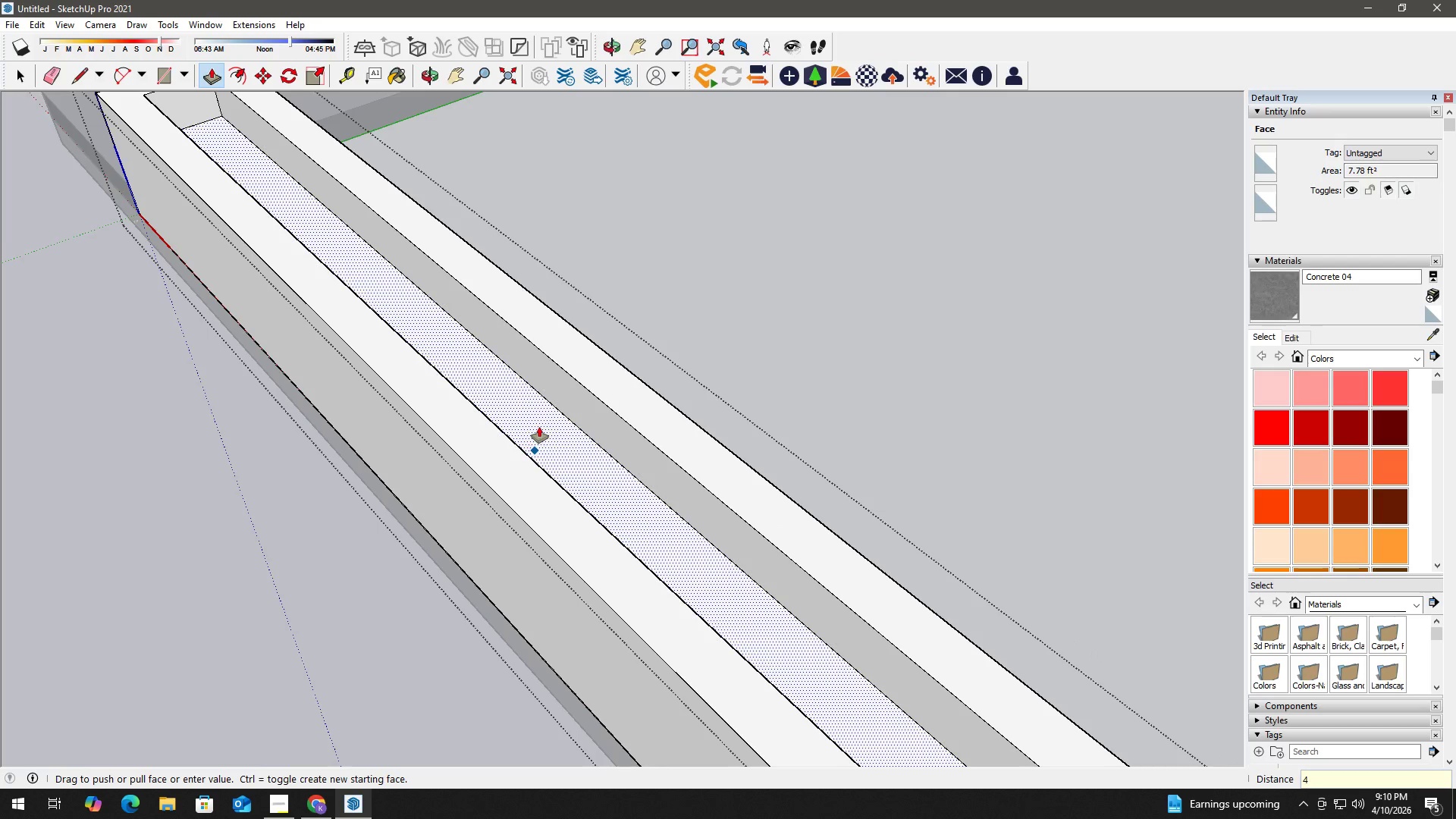 
key(Shift+ShiftLeft)
 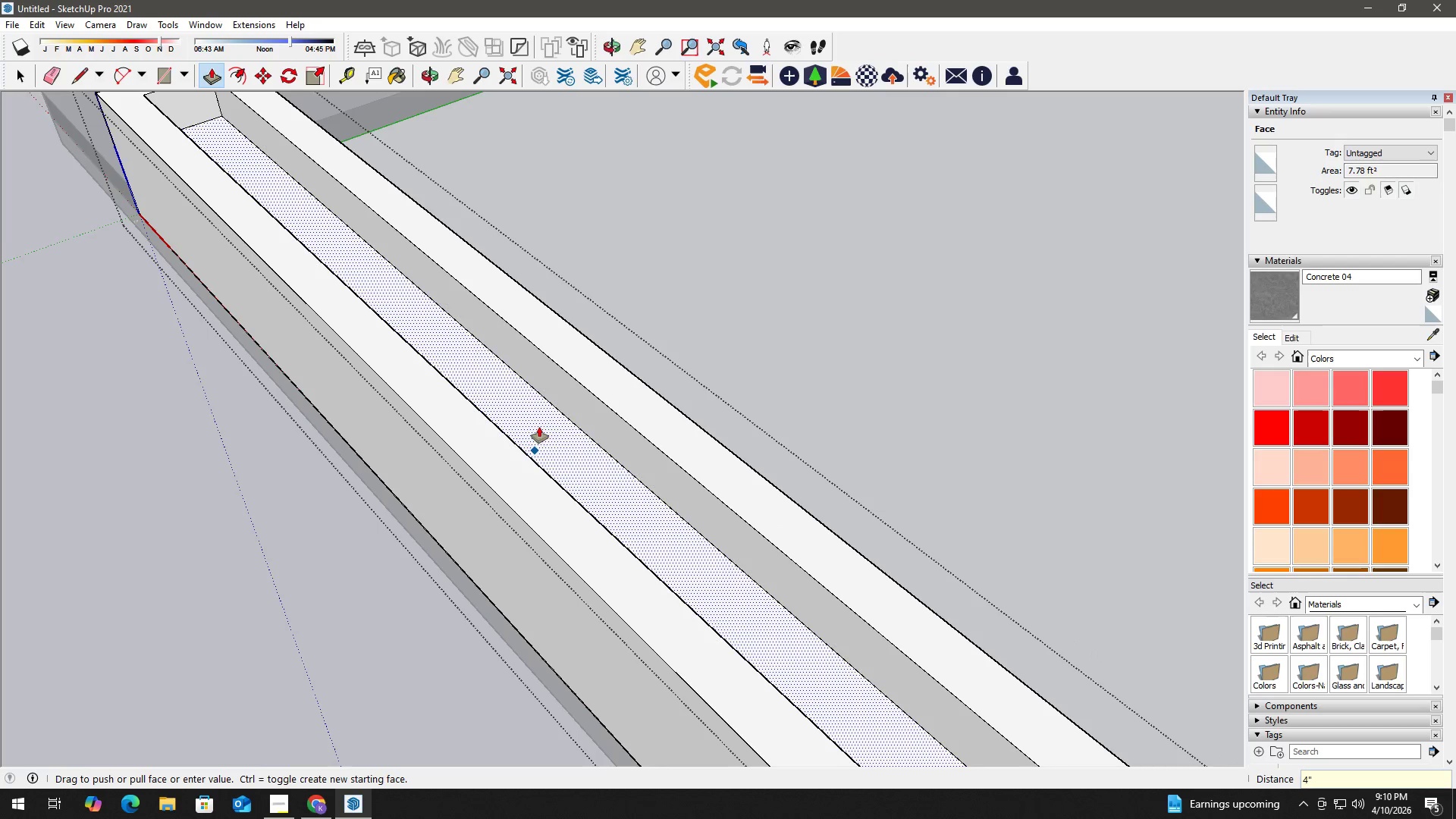 
key(Shift+Quote)
 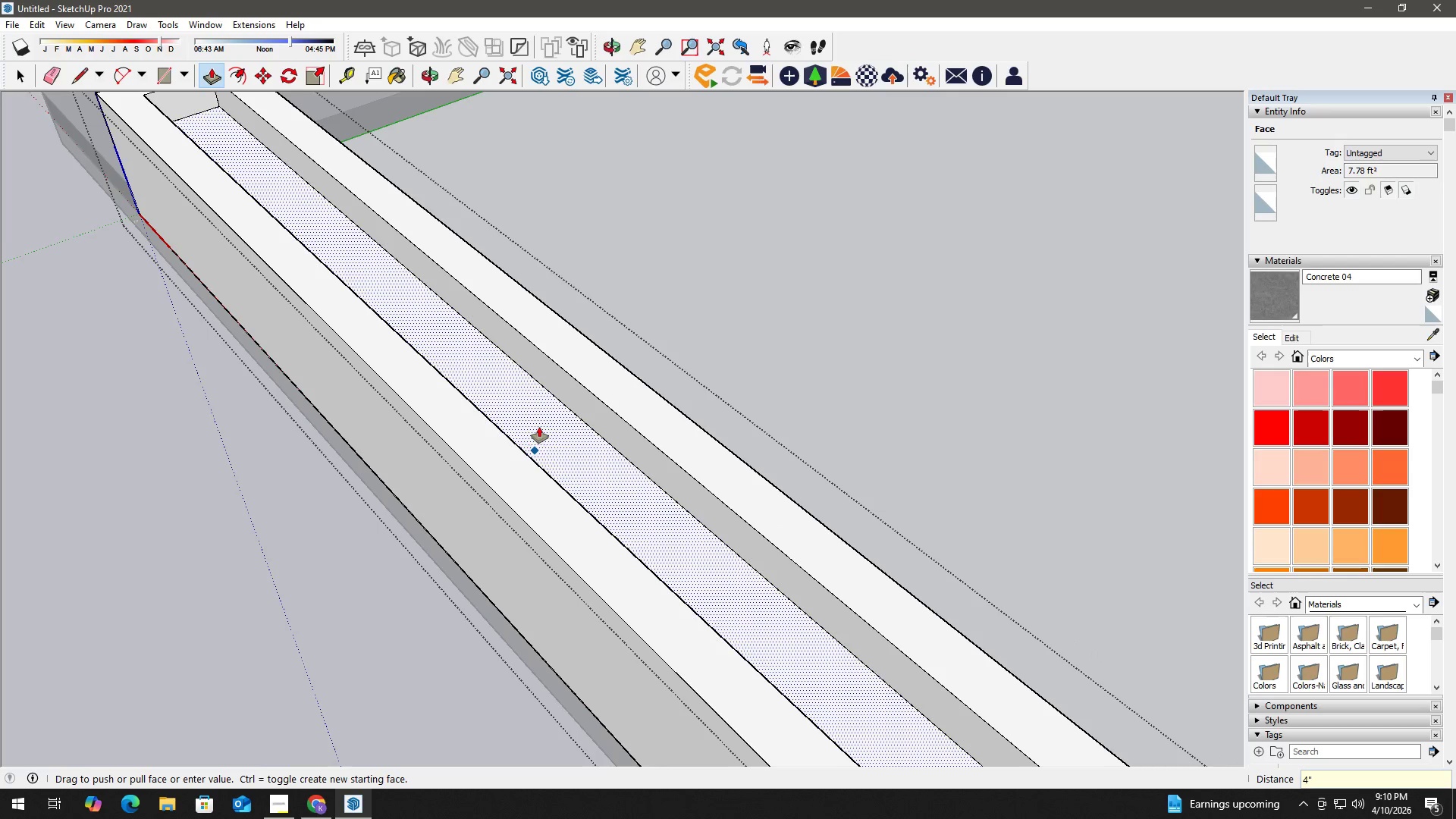 
key(Enter)
 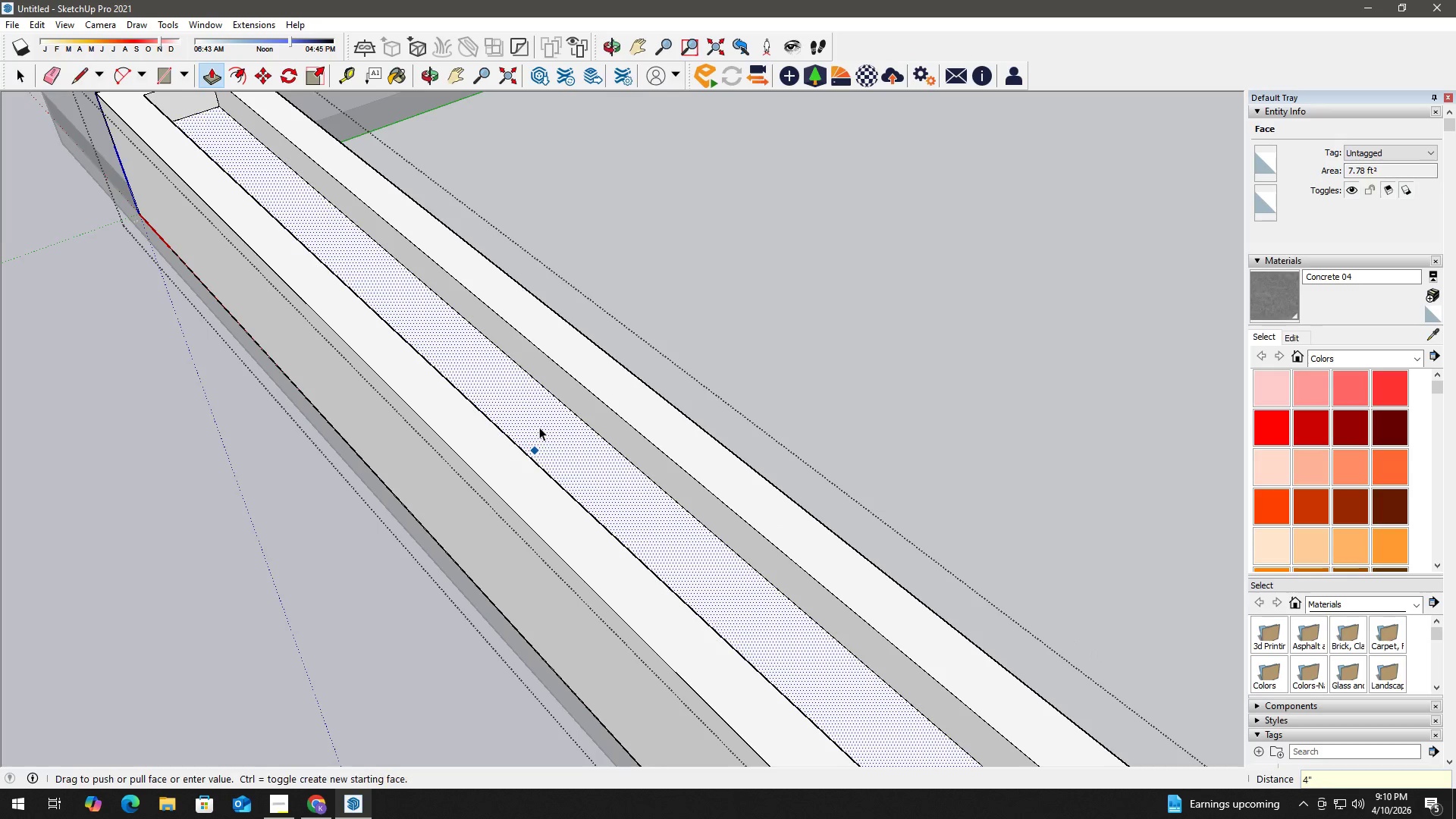 
key(Space)
 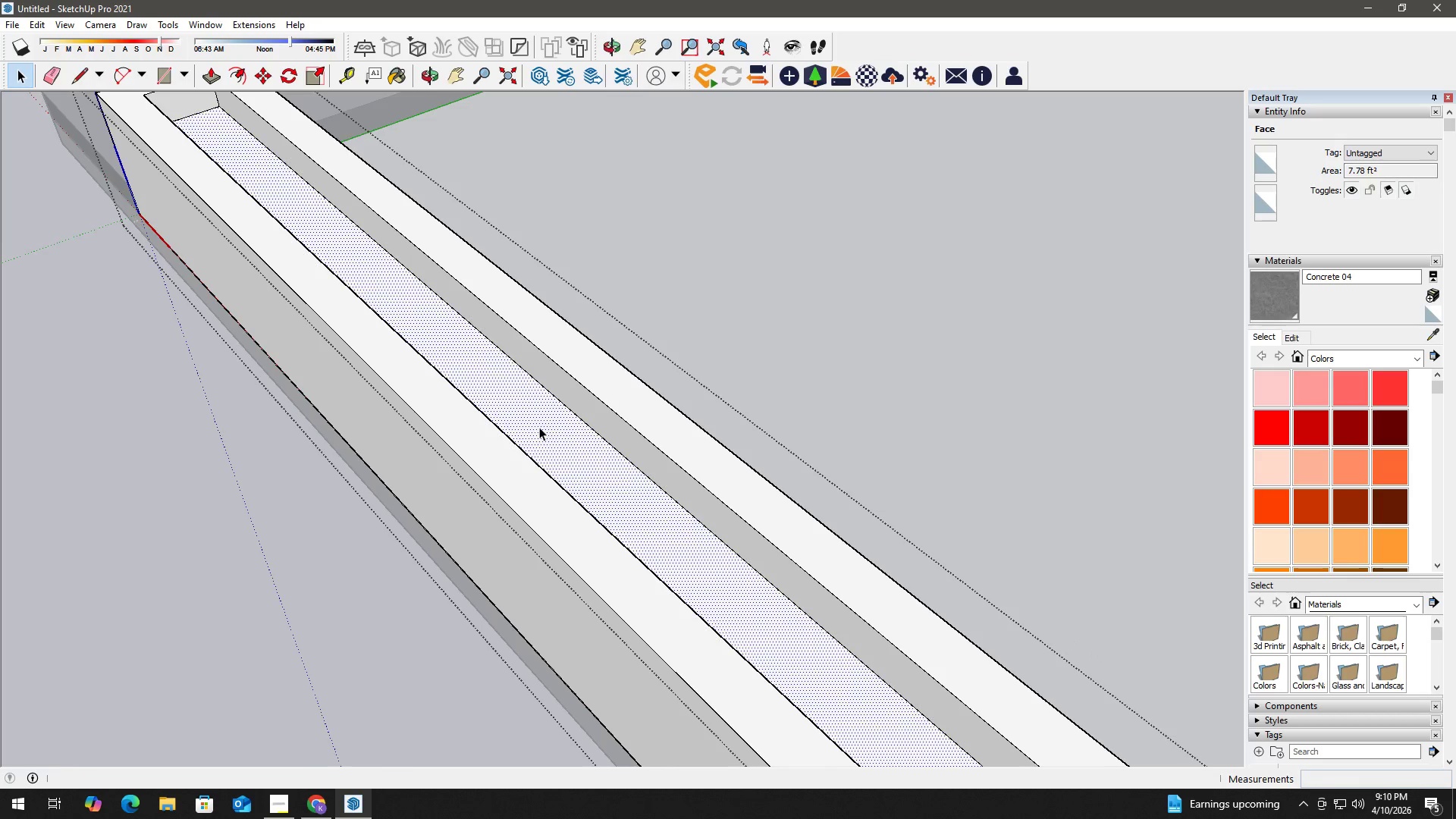 
key(Escape)
 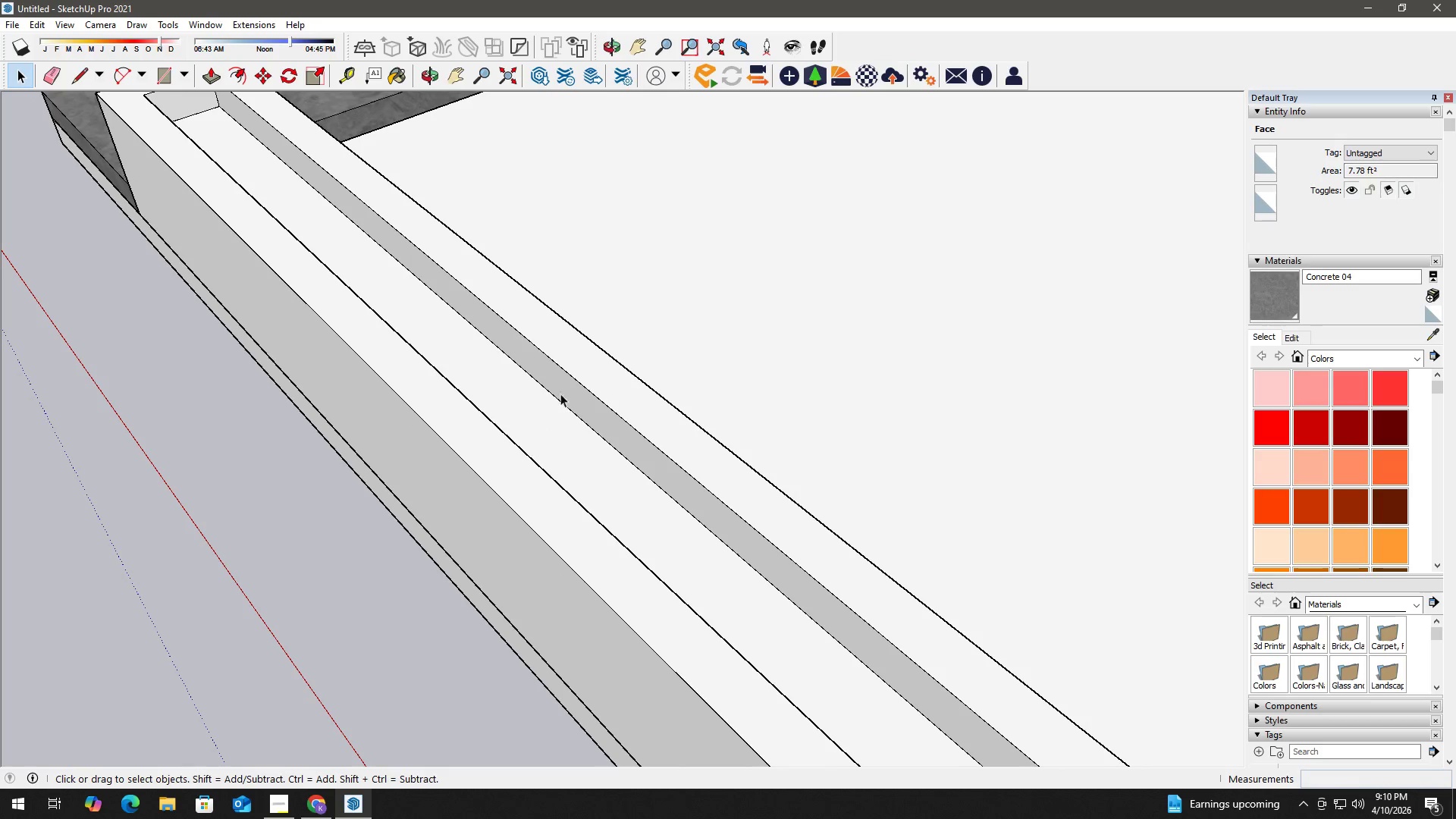 
key(Escape)
 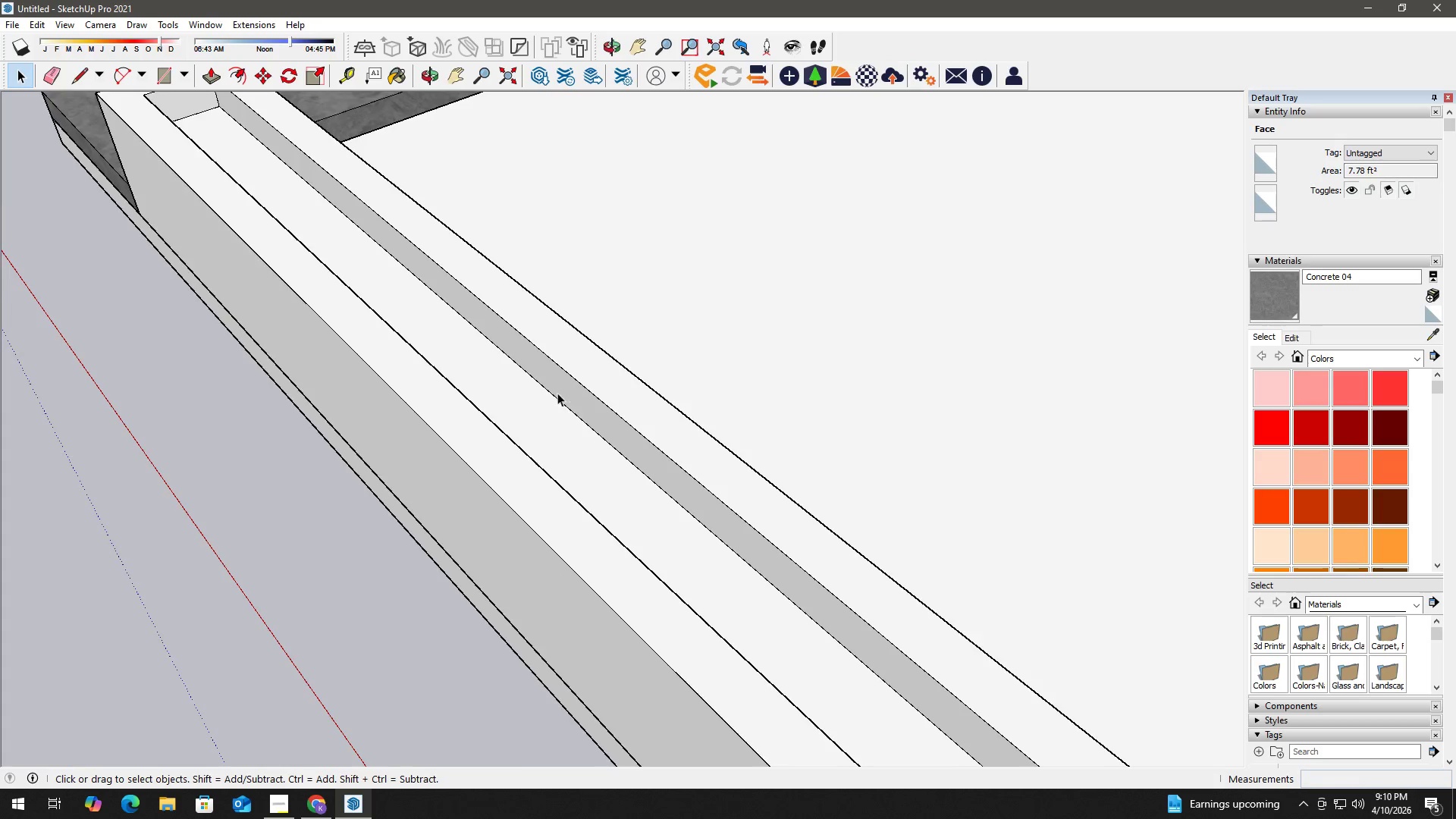 
key(Escape)
 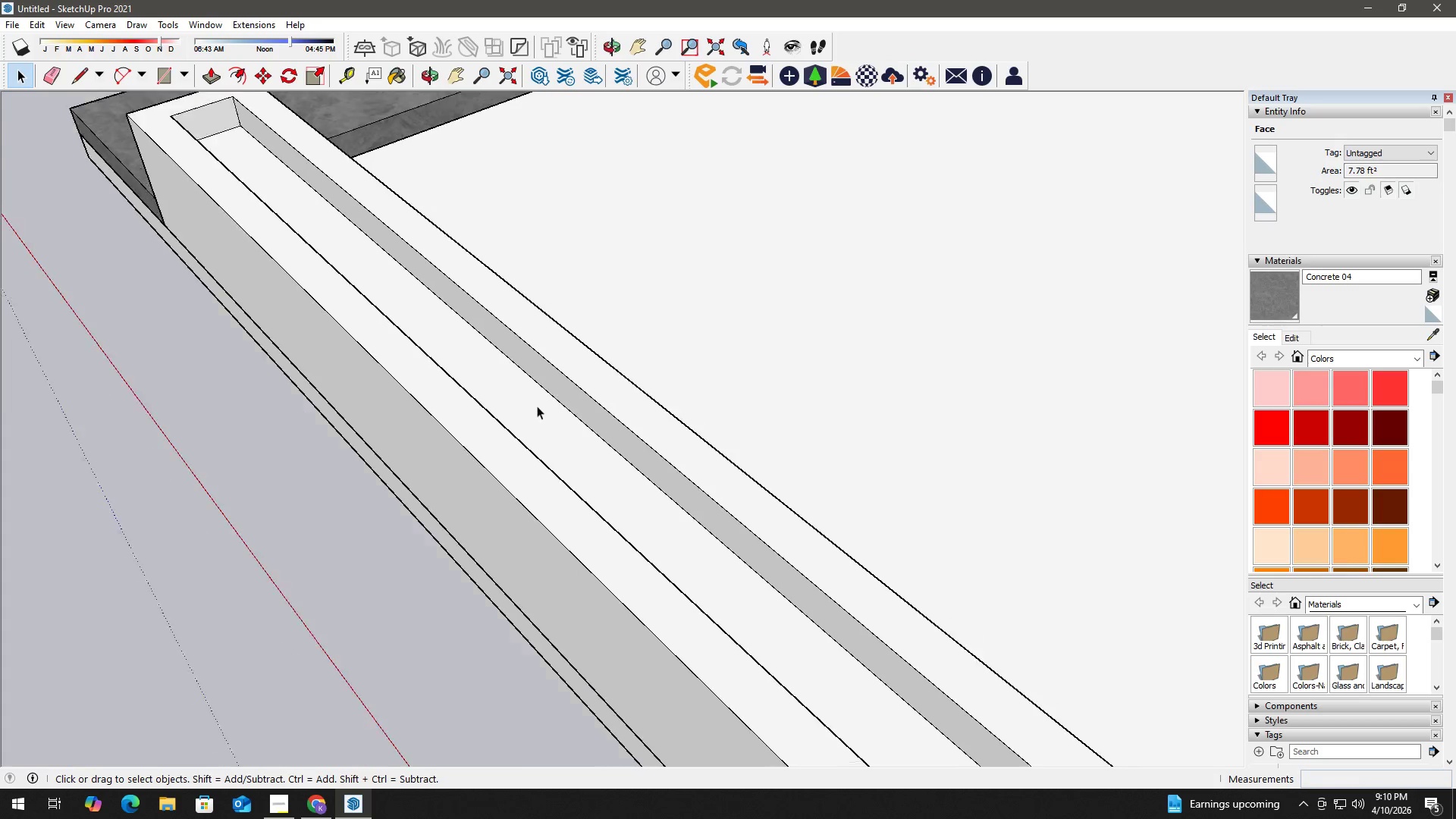 
scroll: coordinate [788, 430], scroll_direction: down, amount: 19.0
 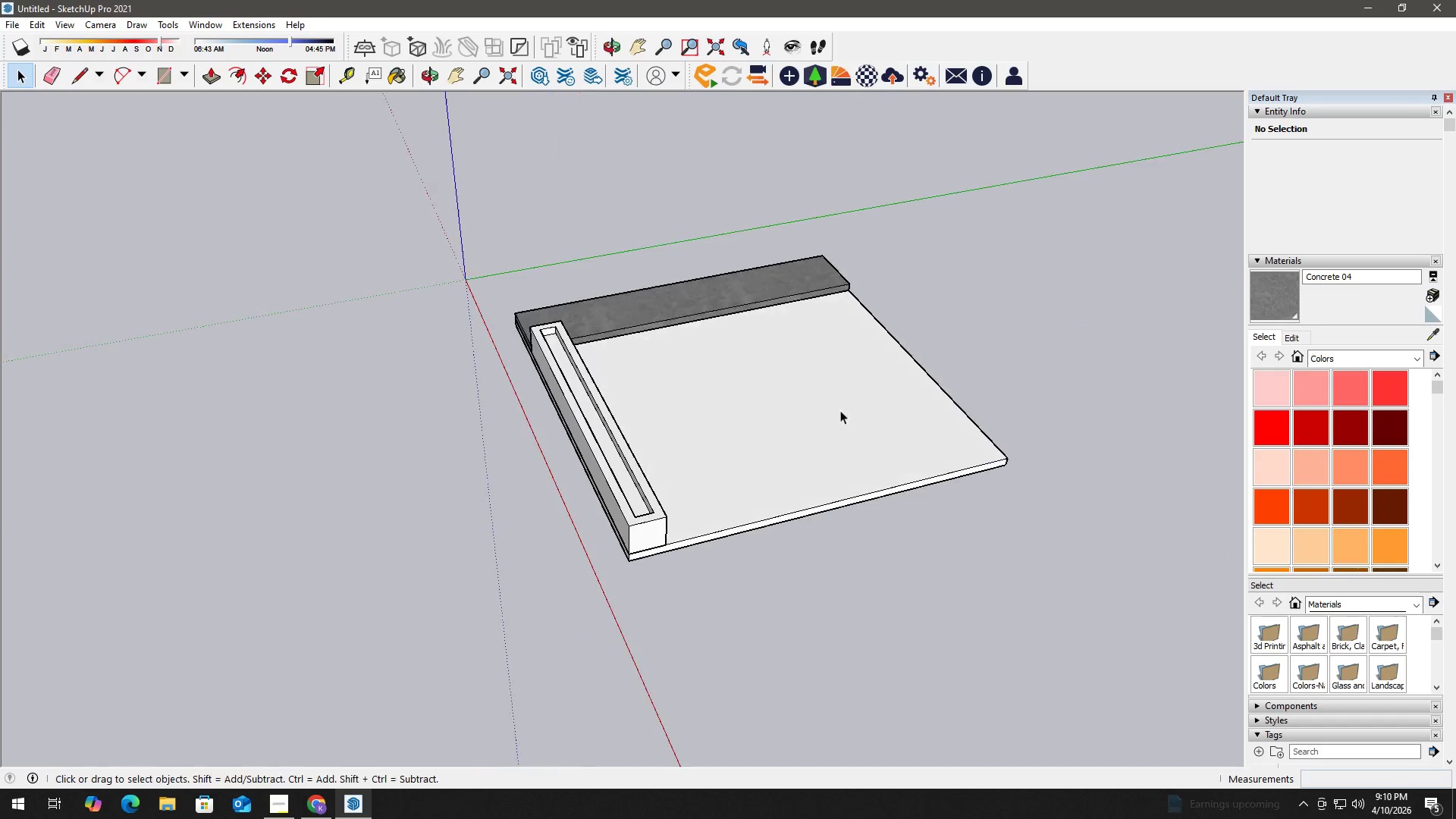 
scroll: coordinate [547, 378], scroll_direction: up, amount: 3.0
 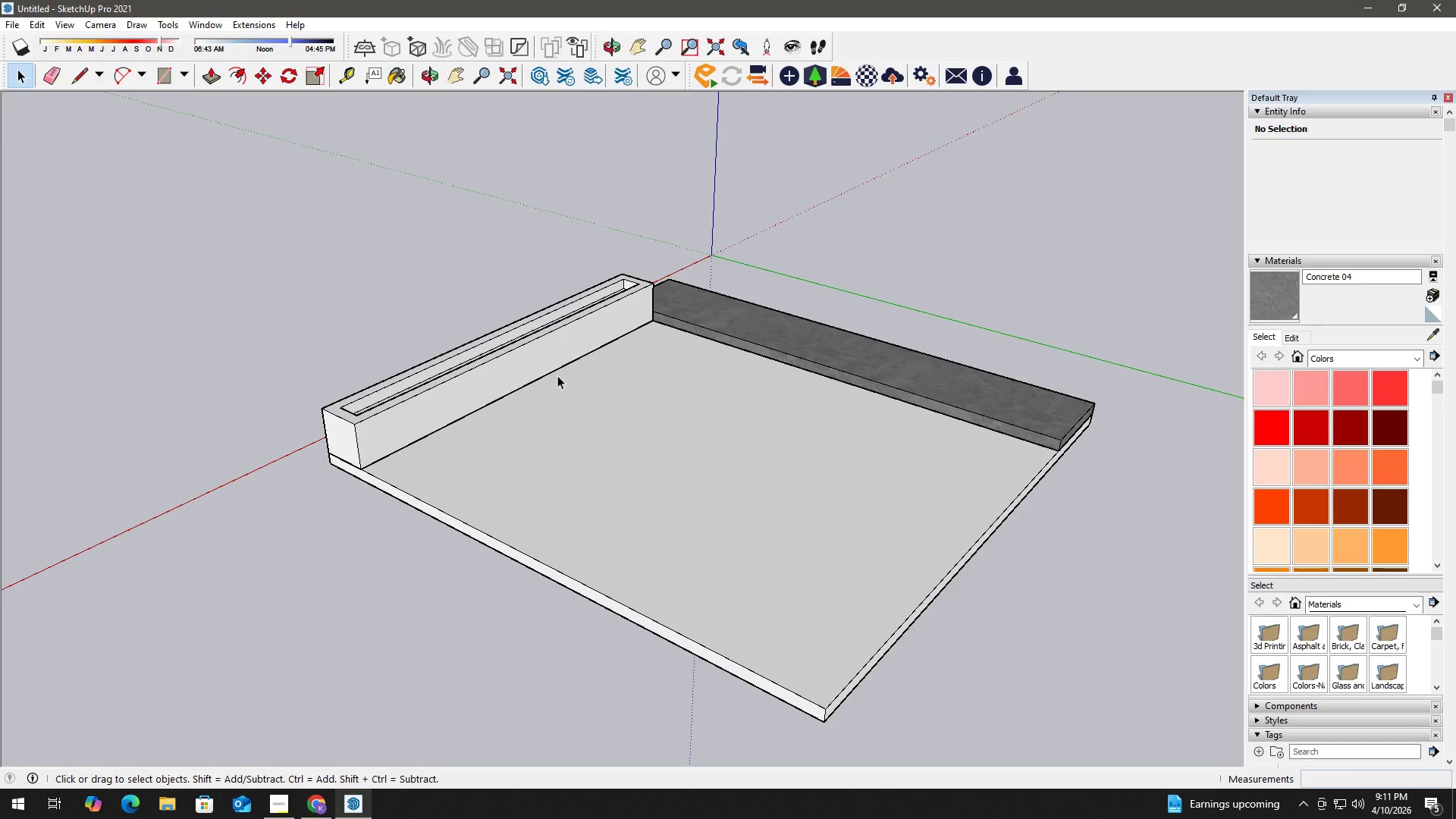 
wait(43.21)
 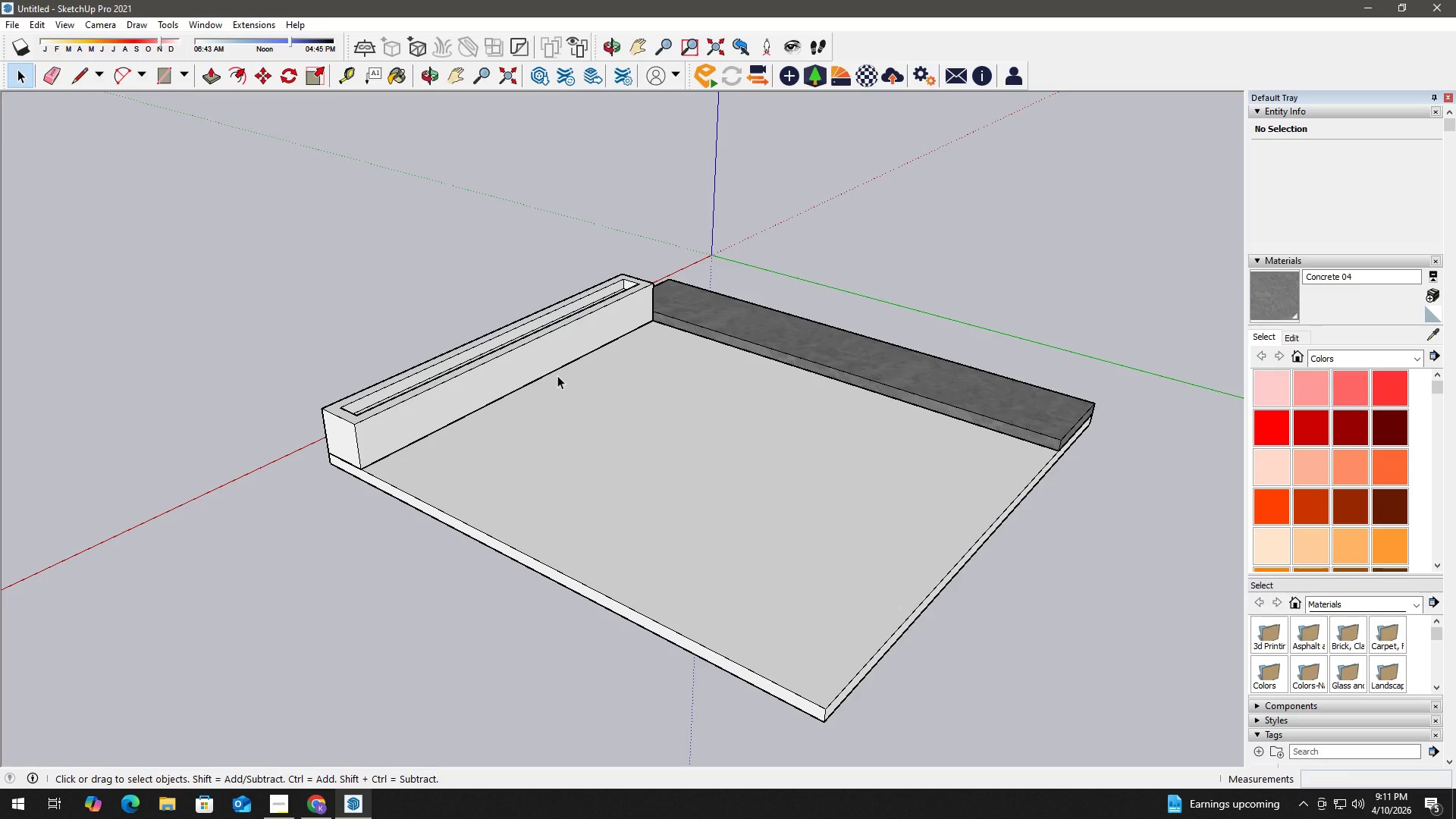 
scroll: coordinate [736, 529], scroll_direction: down, amount: 4.0
 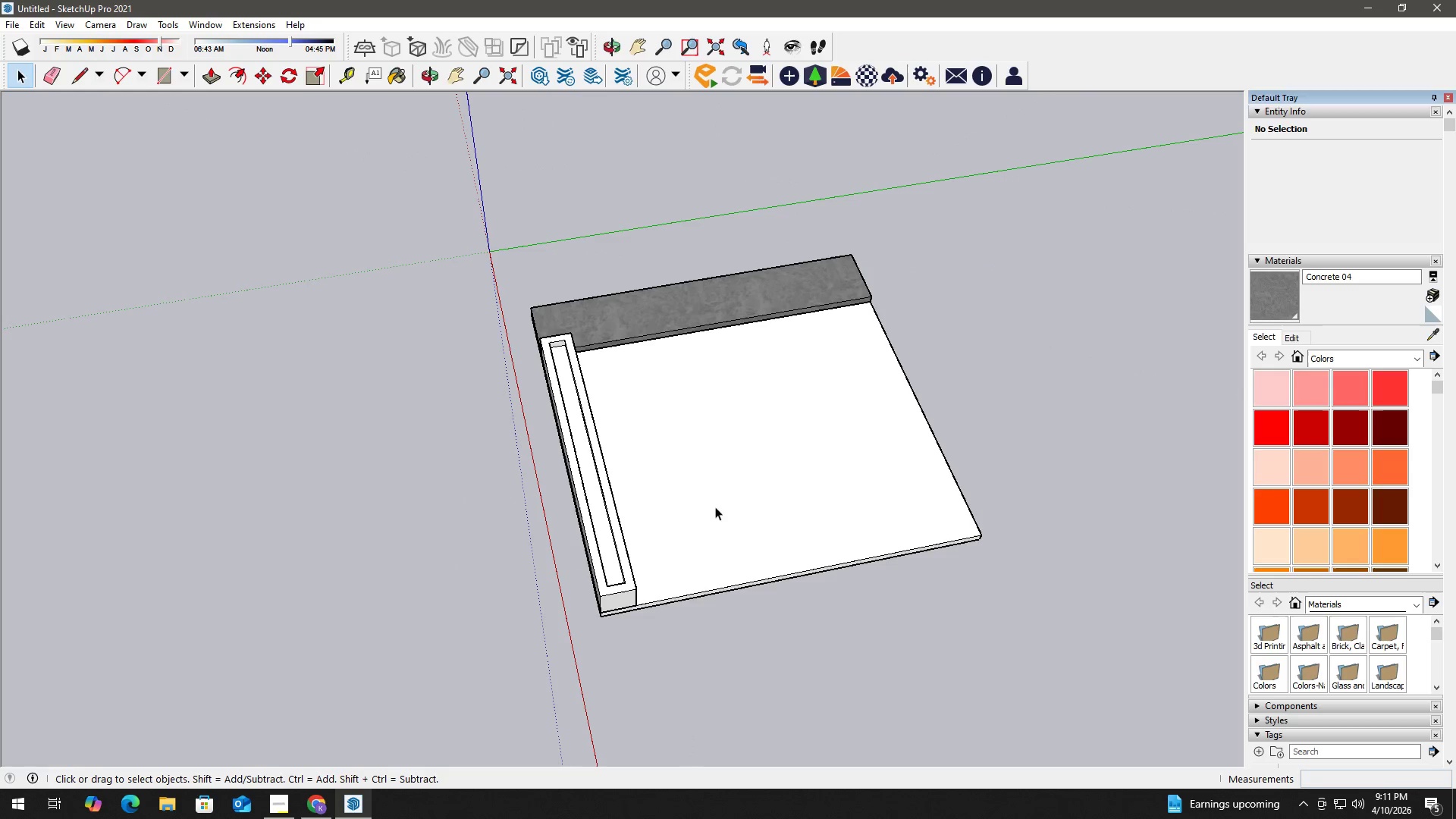 
scroll: coordinate [626, 462], scroll_direction: up, amount: 3.0
 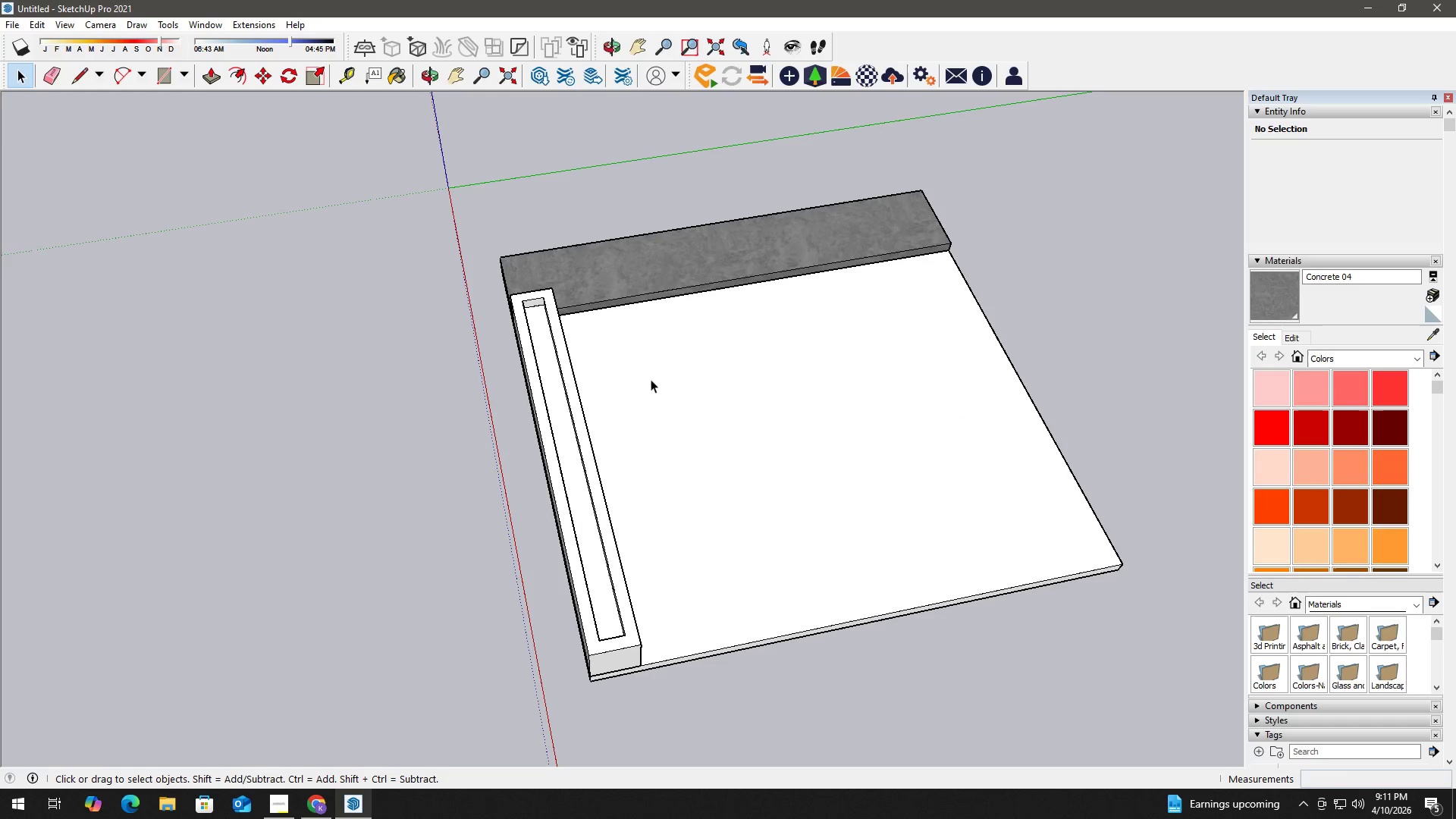 
wait(15.28)
 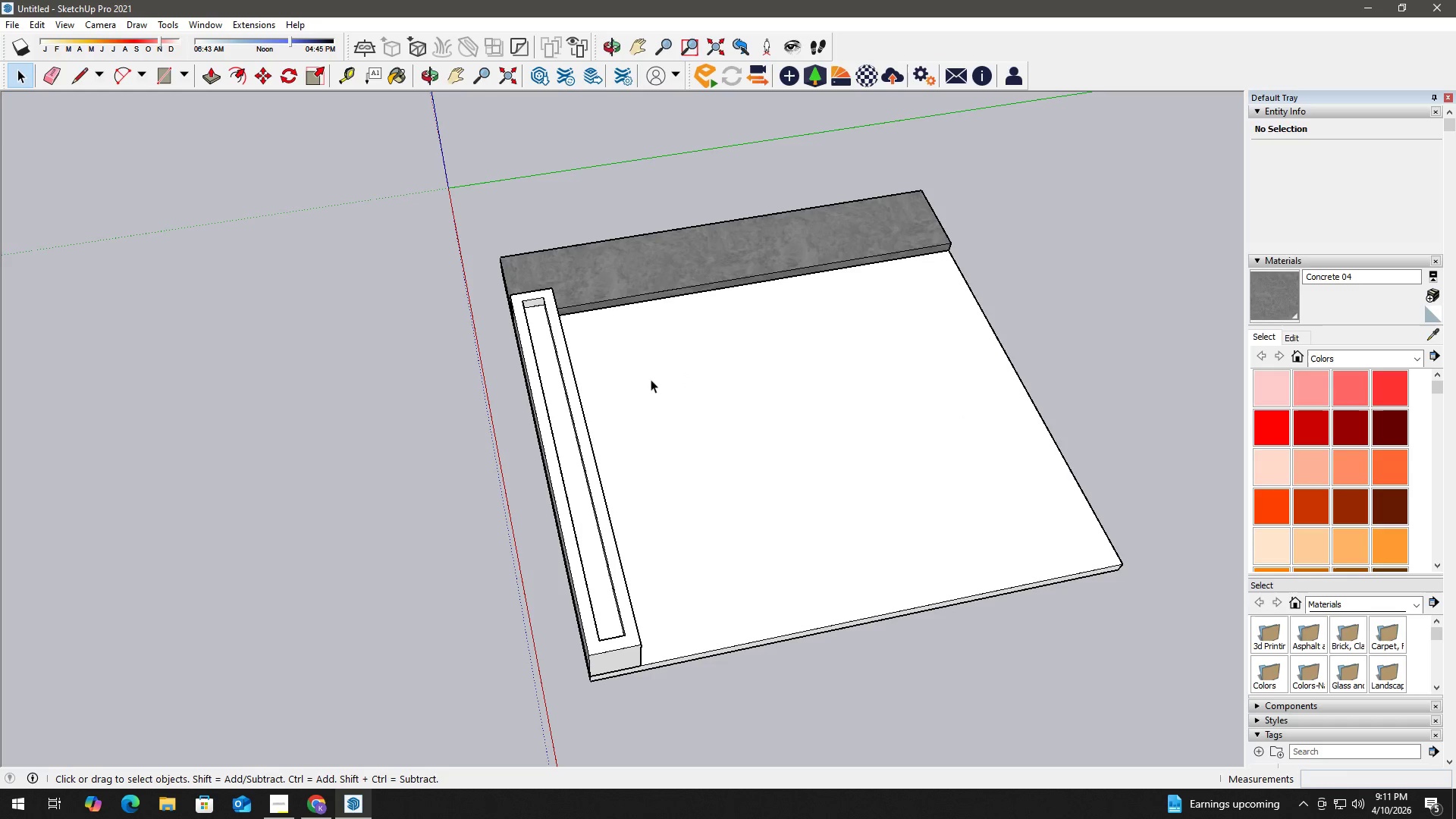 
key(Alt+AltLeft)
 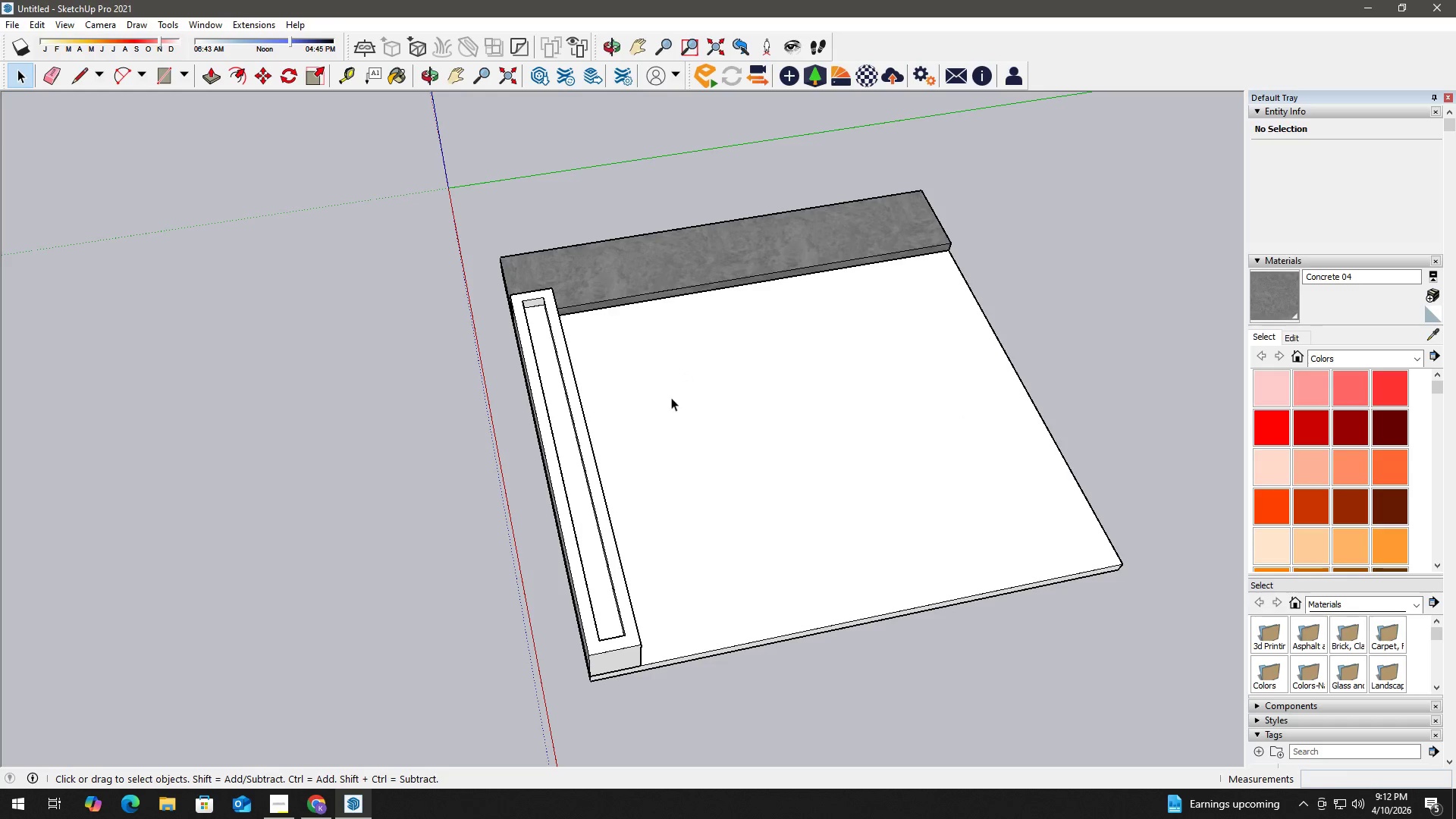 
key(Alt+Tab)